 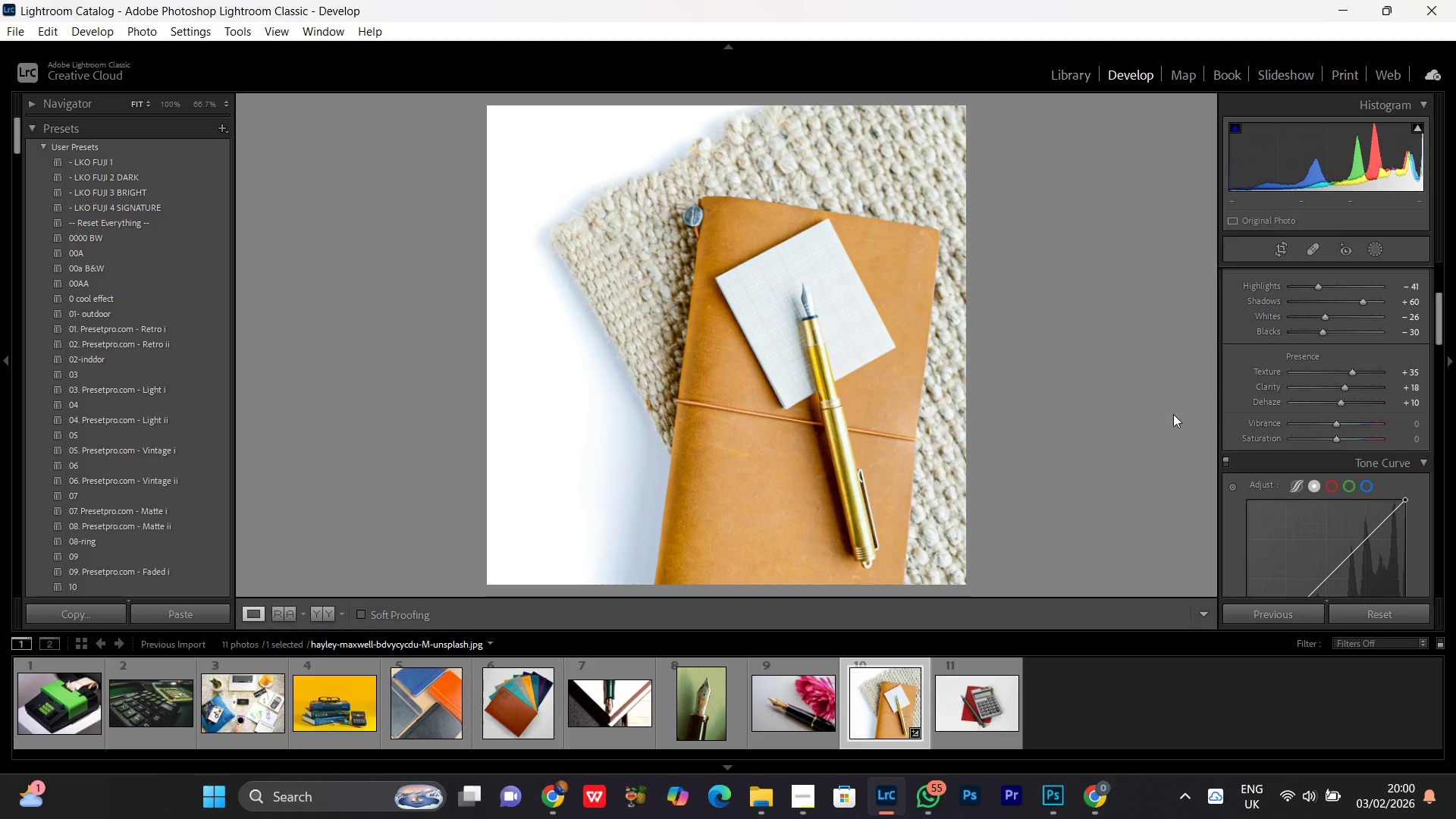 
double_click([830, 361])
 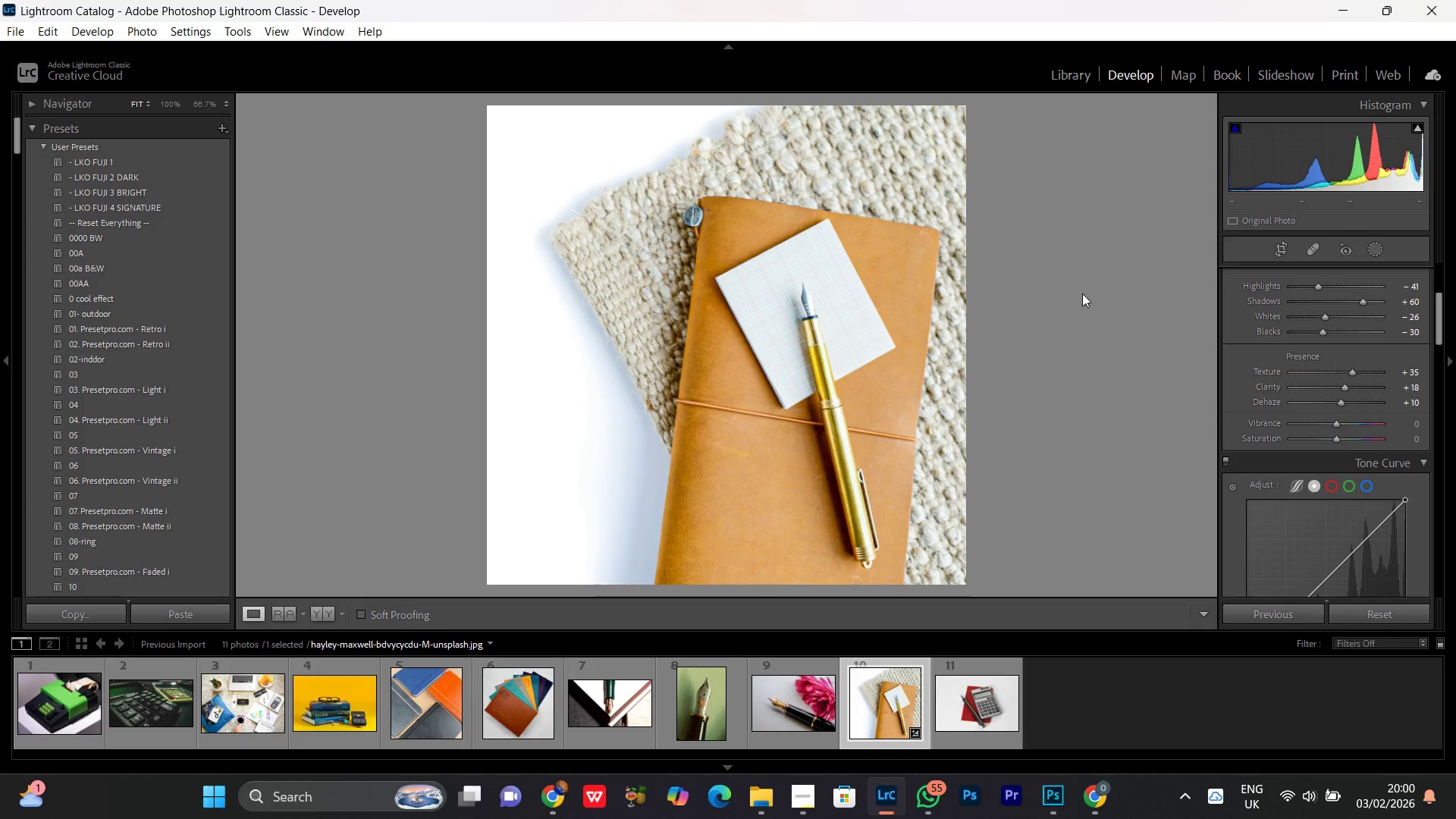 
wait(12.81)
 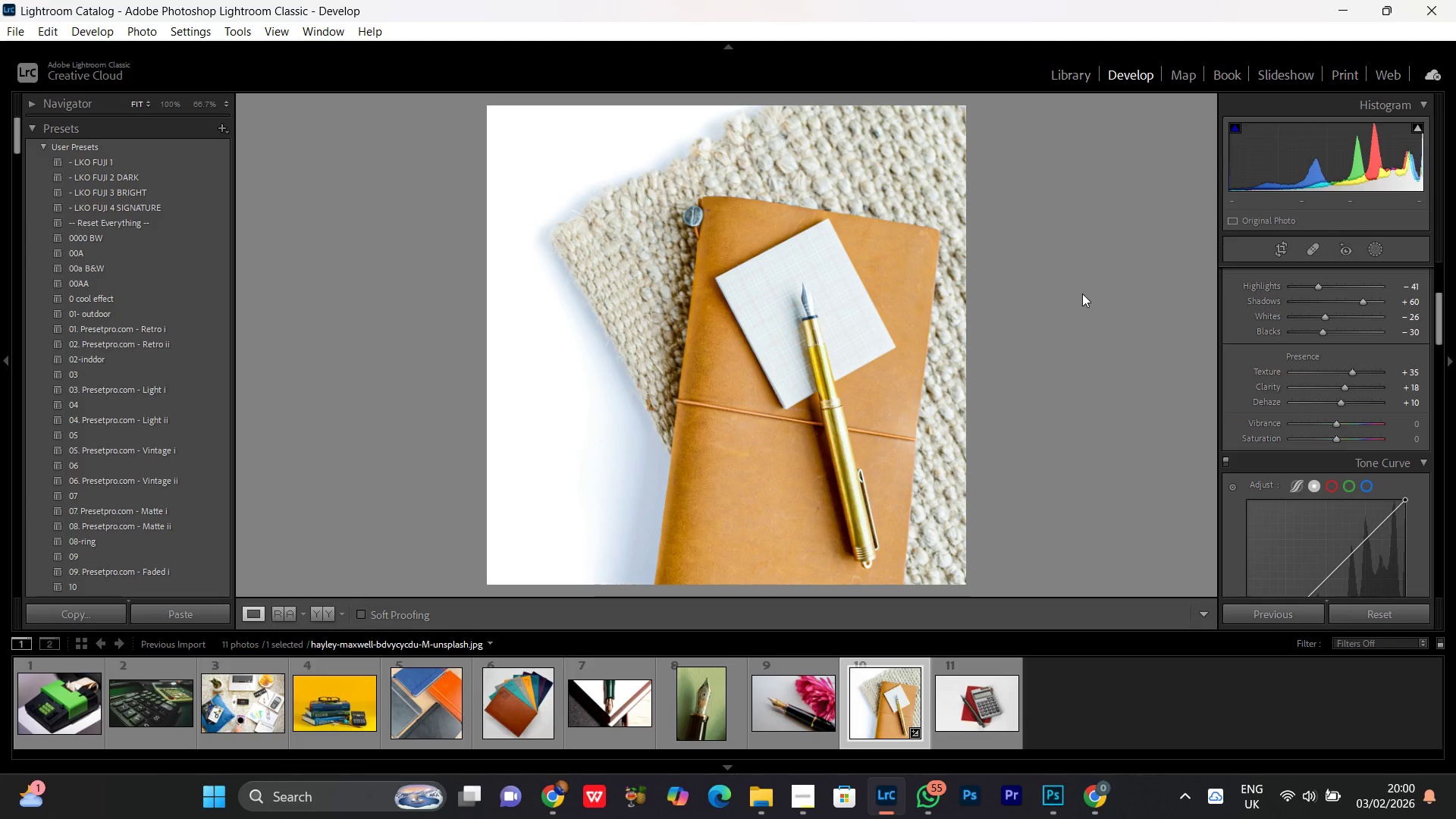 
double_click([788, 293])
 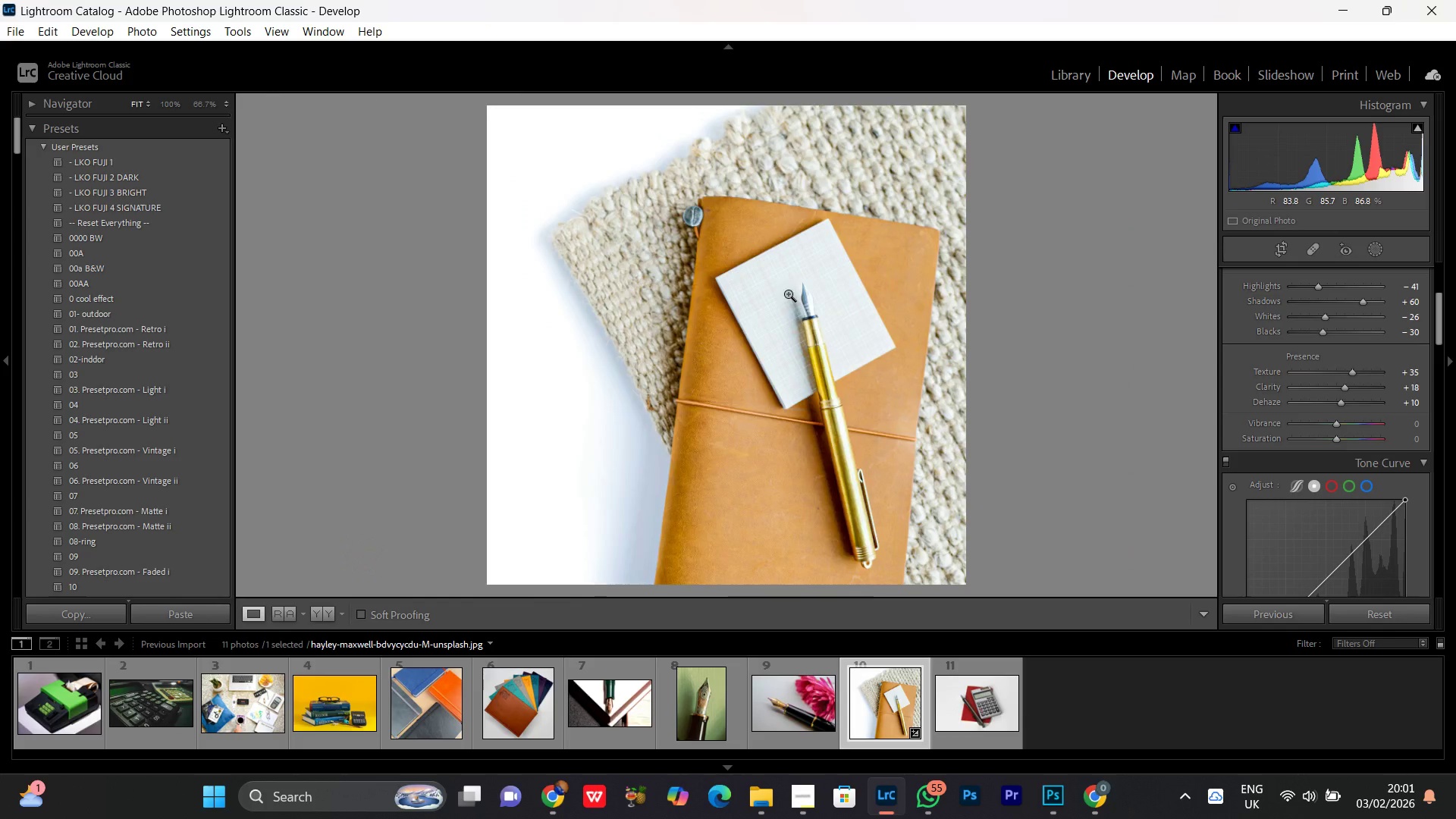 
triple_click([788, 293])
 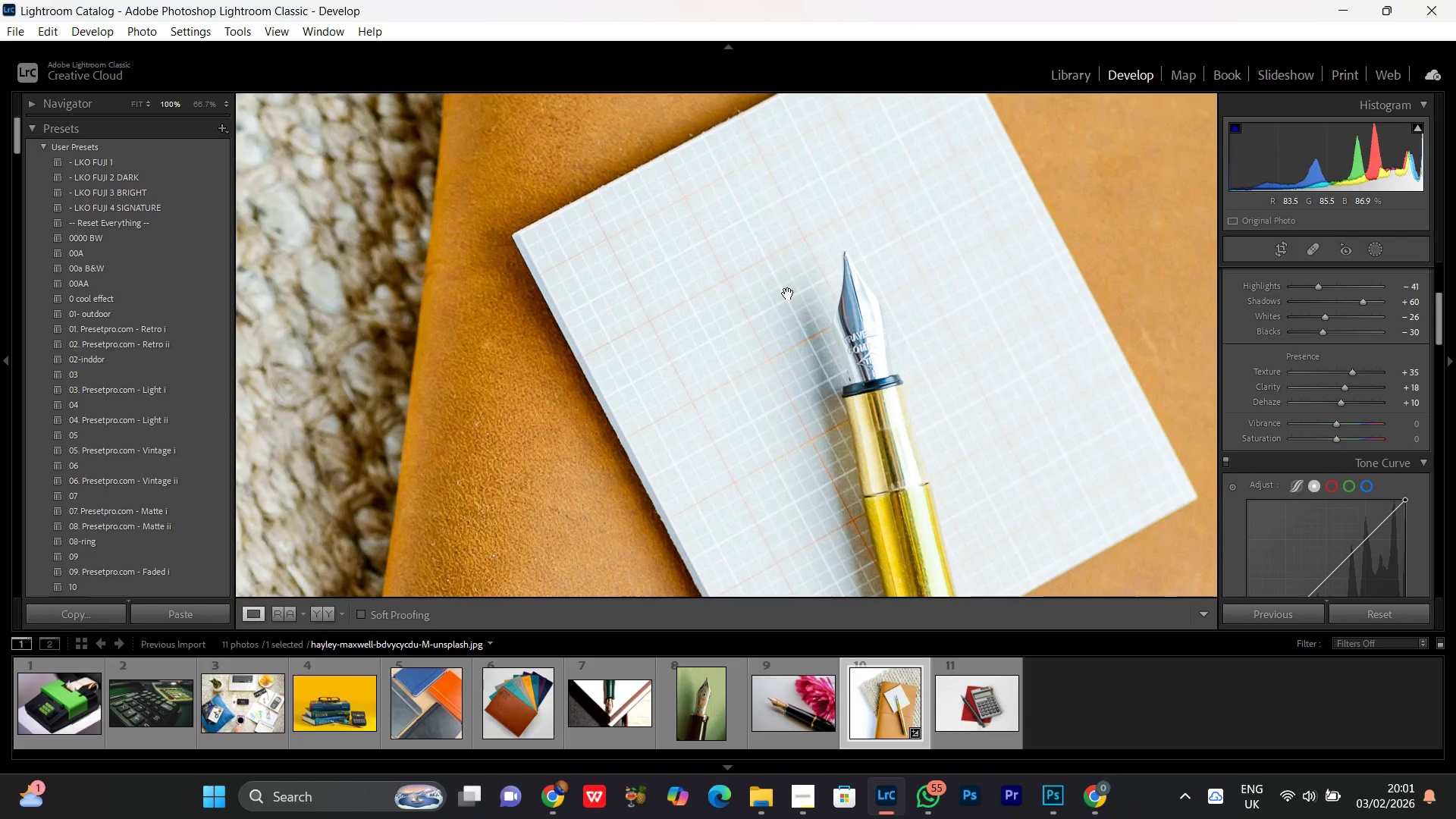 
left_click([788, 293])
 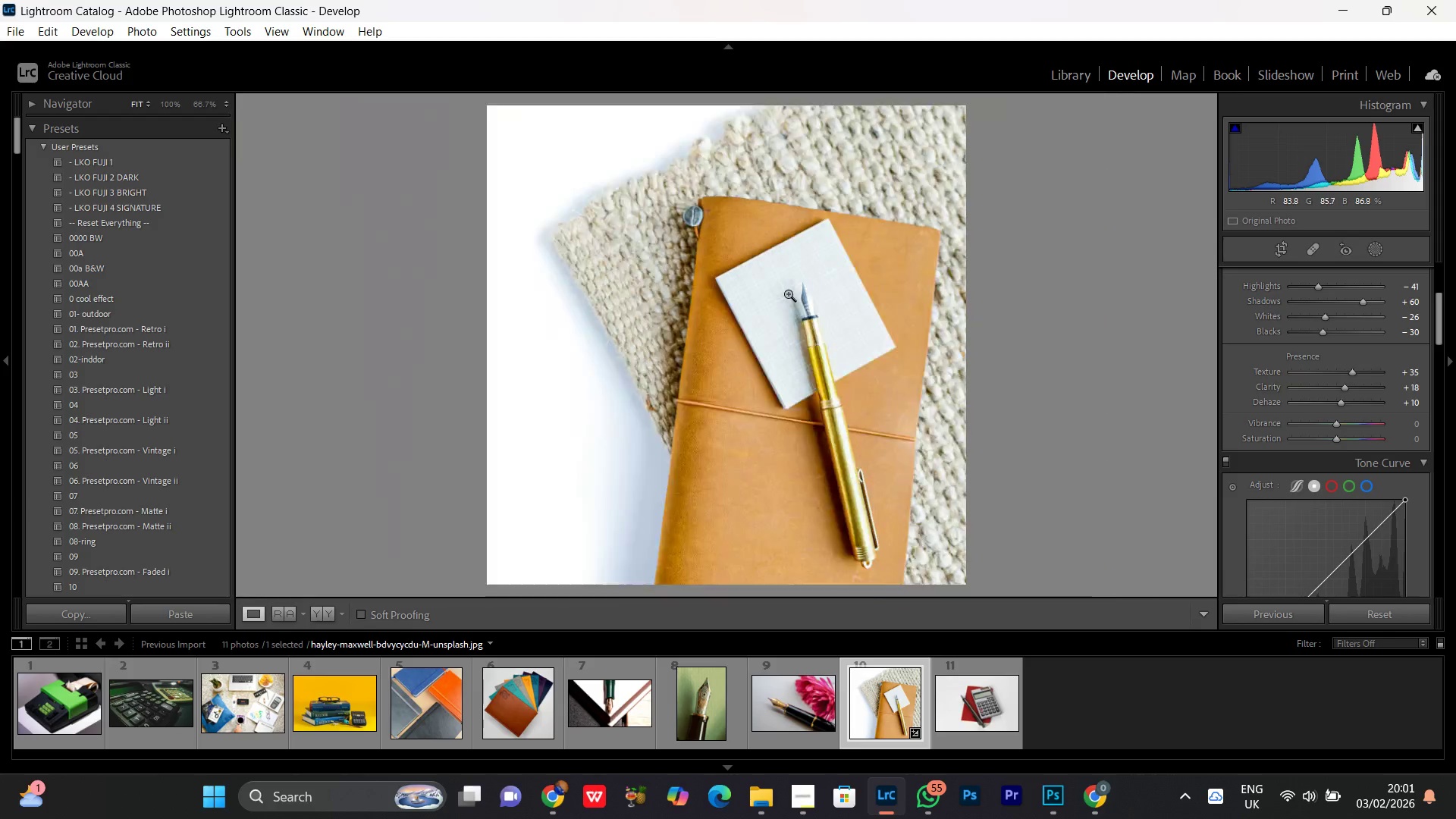 
left_click([788, 293])
 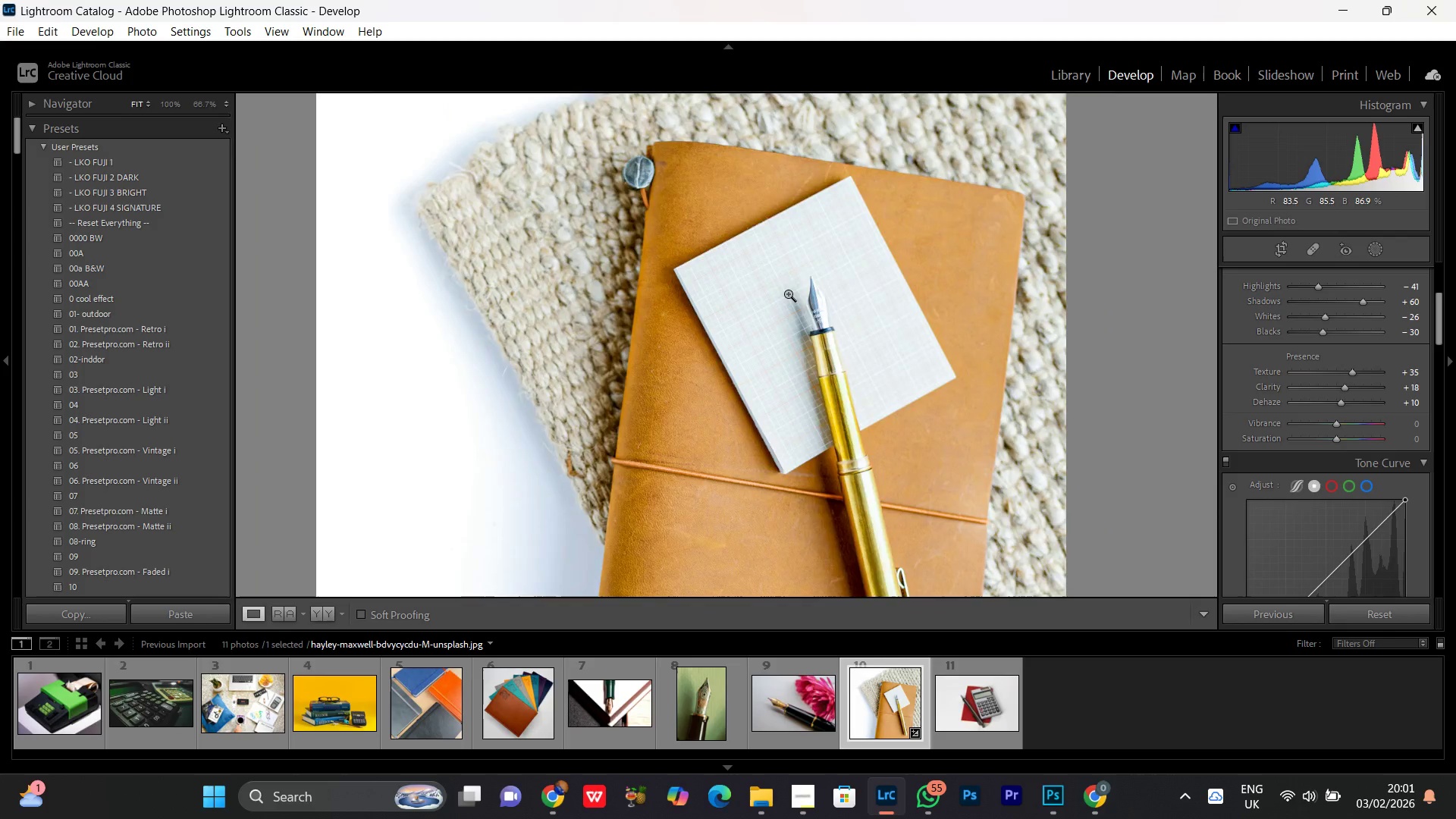 
double_click([788, 293])
 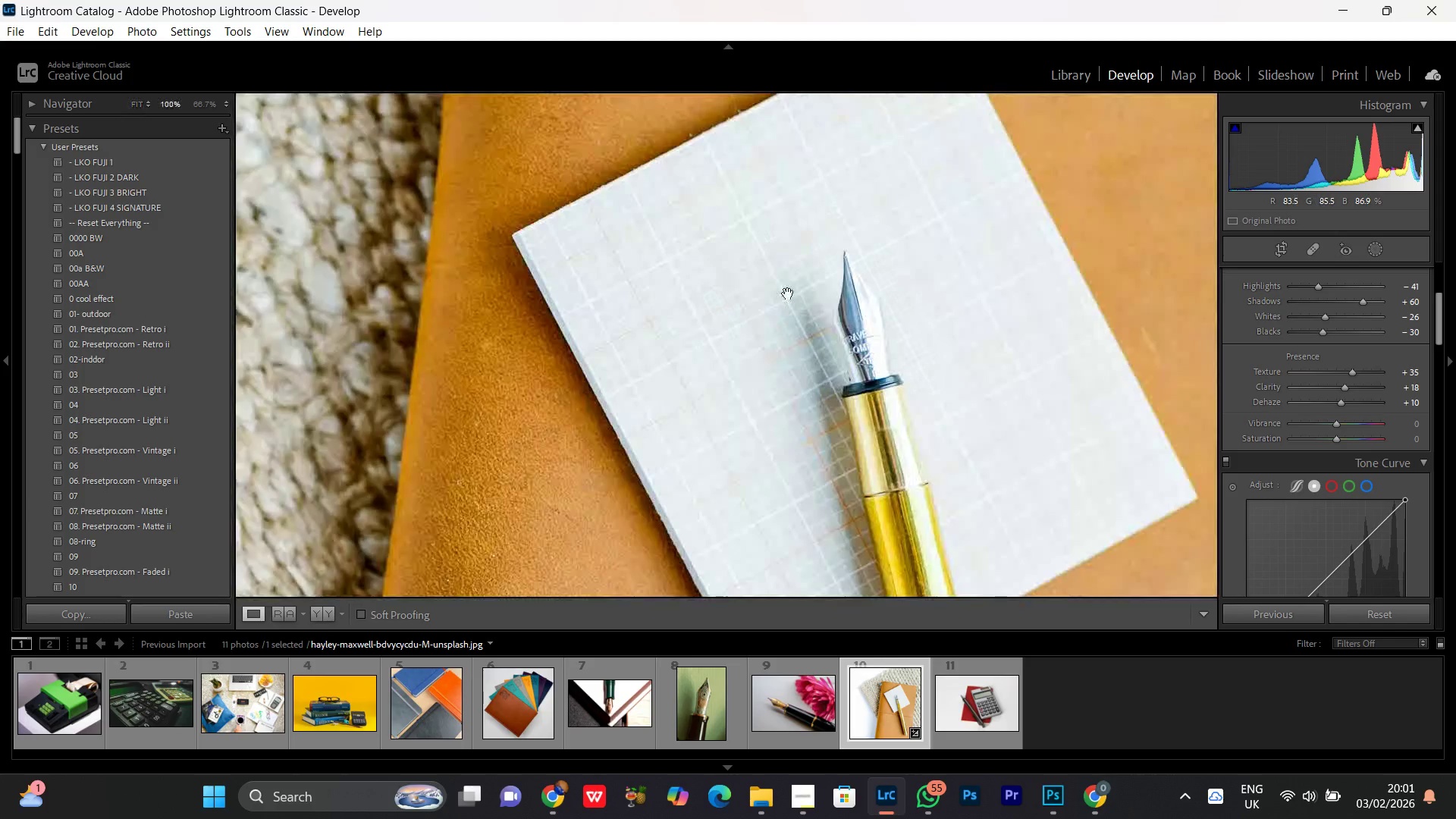 
triple_click([788, 293])
 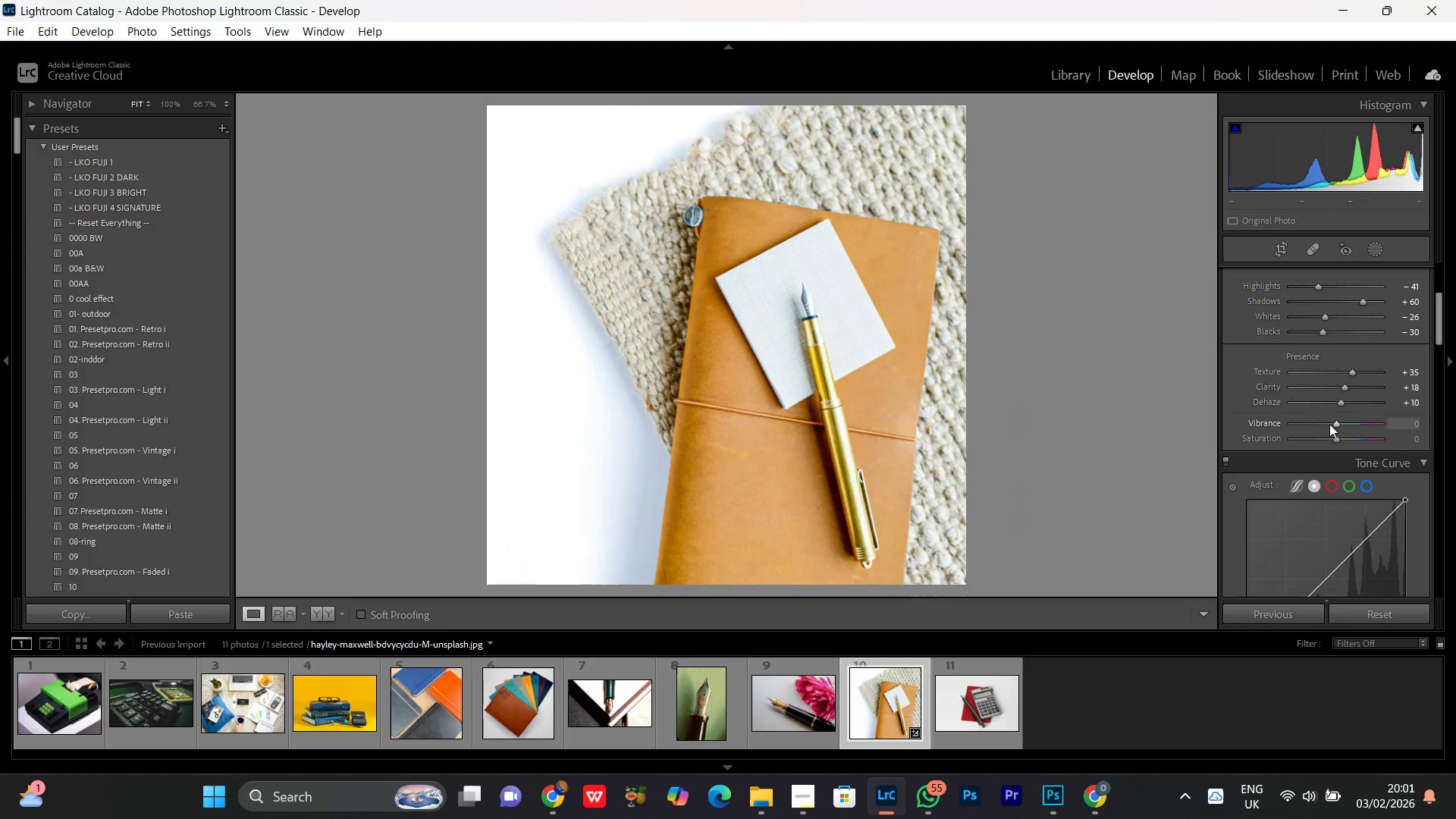 
left_click([1338, 424])
 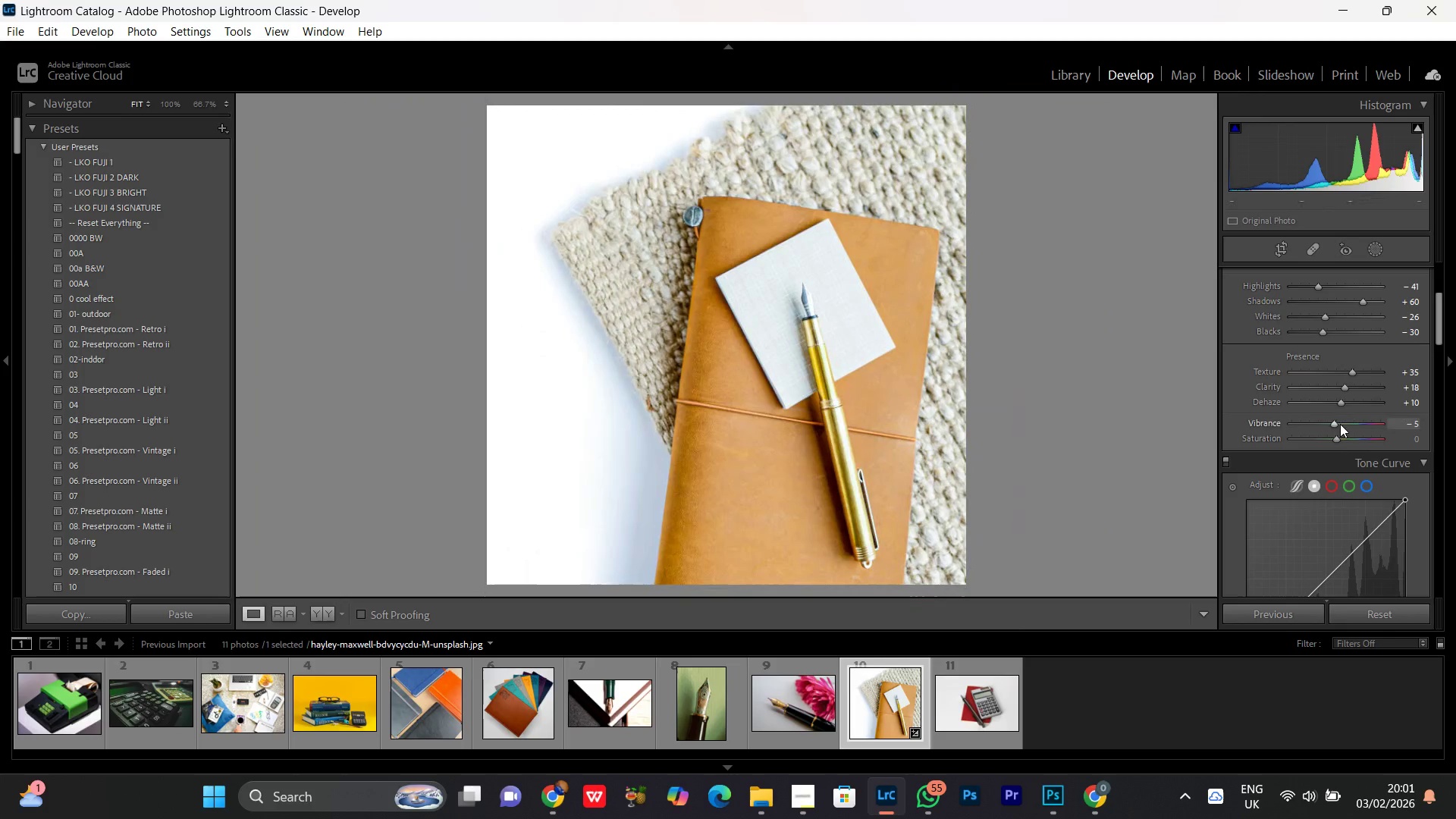 
scroll: coordinate [1340, 424], scroll_direction: down, amount: 2.0
 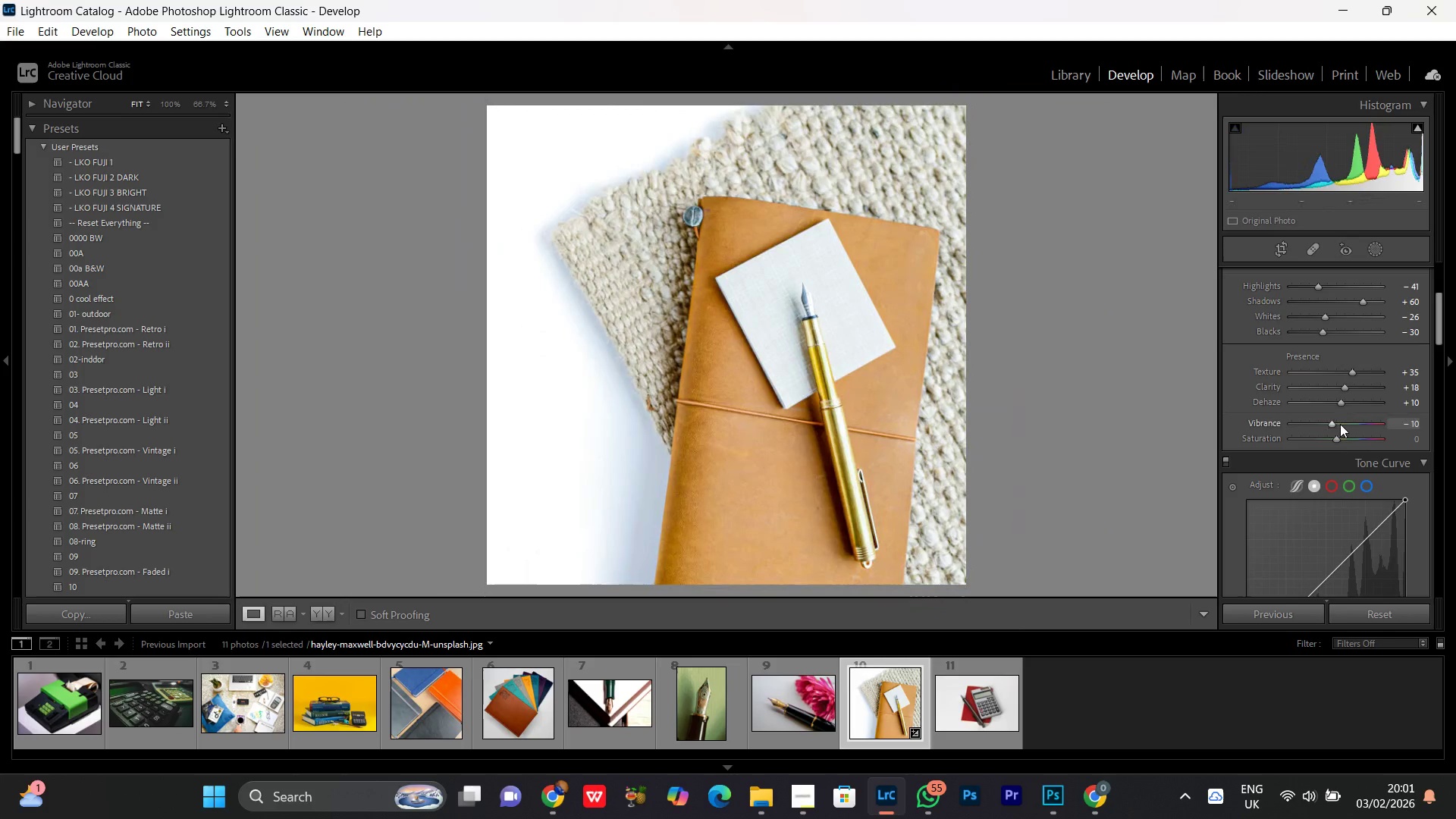 
scroll: coordinate [1340, 423], scroll_direction: none, amount: 0.0
 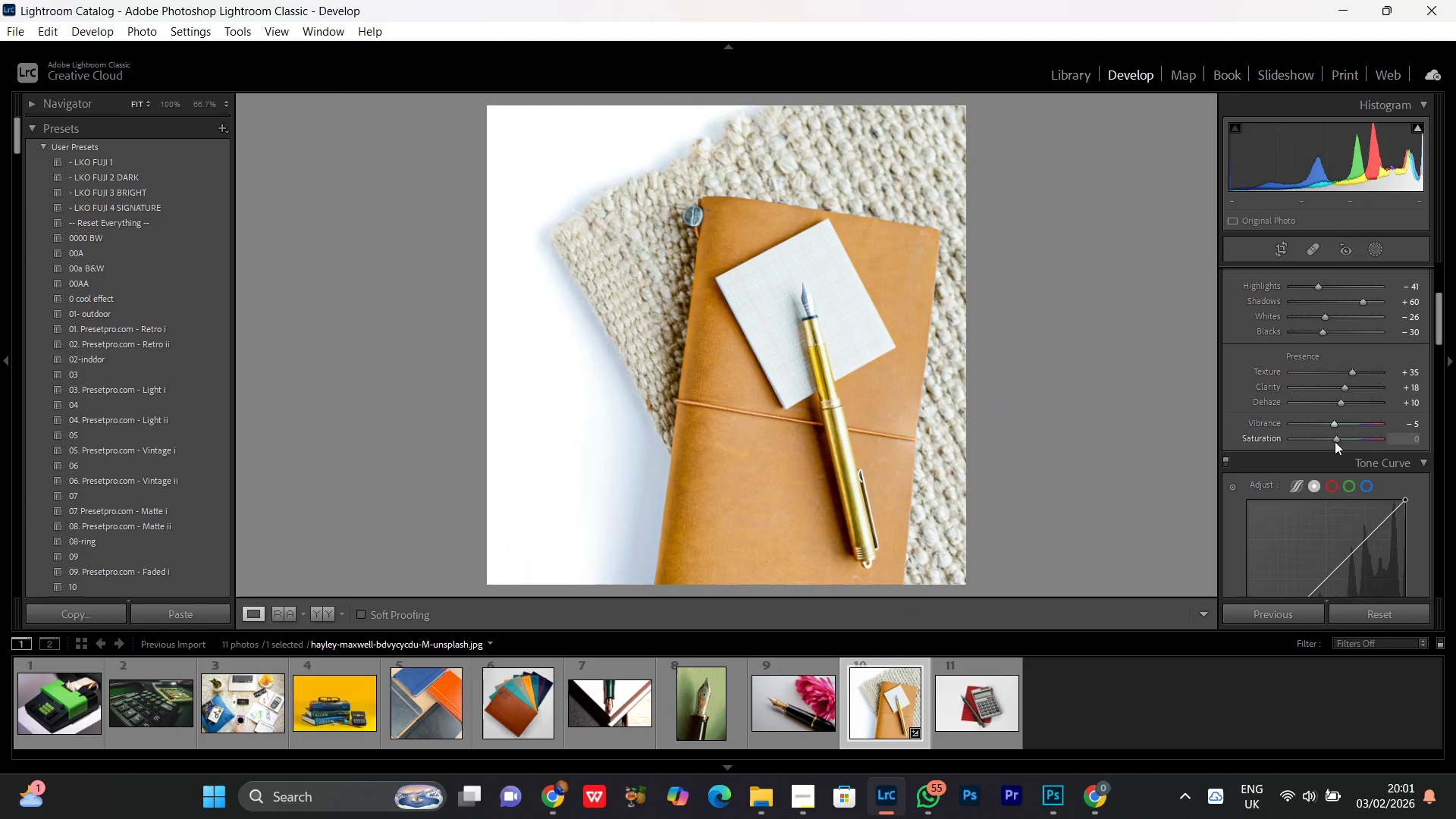 
left_click([1335, 441])
 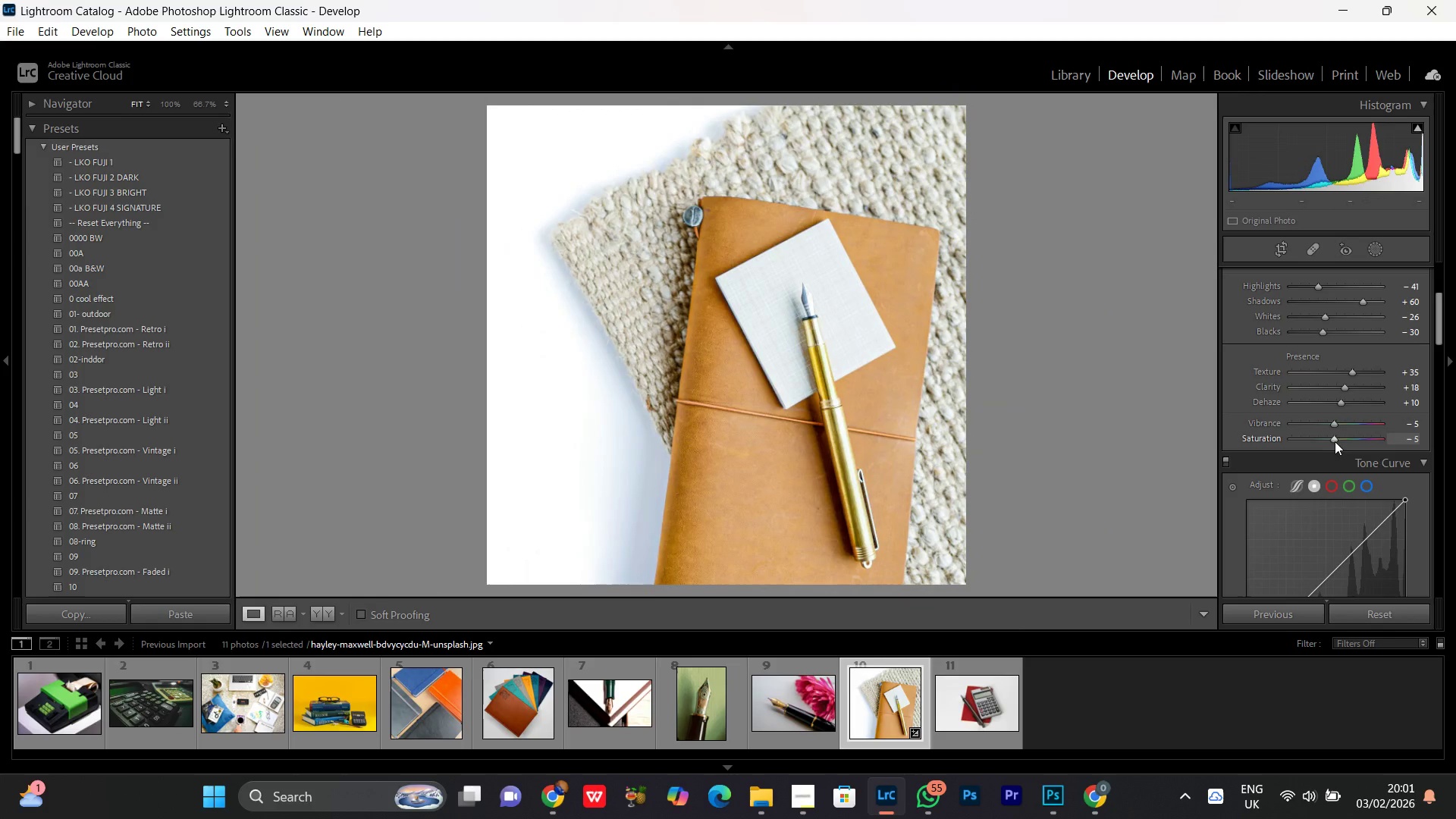 
scroll: coordinate [1335, 441], scroll_direction: none, amount: 0.0
 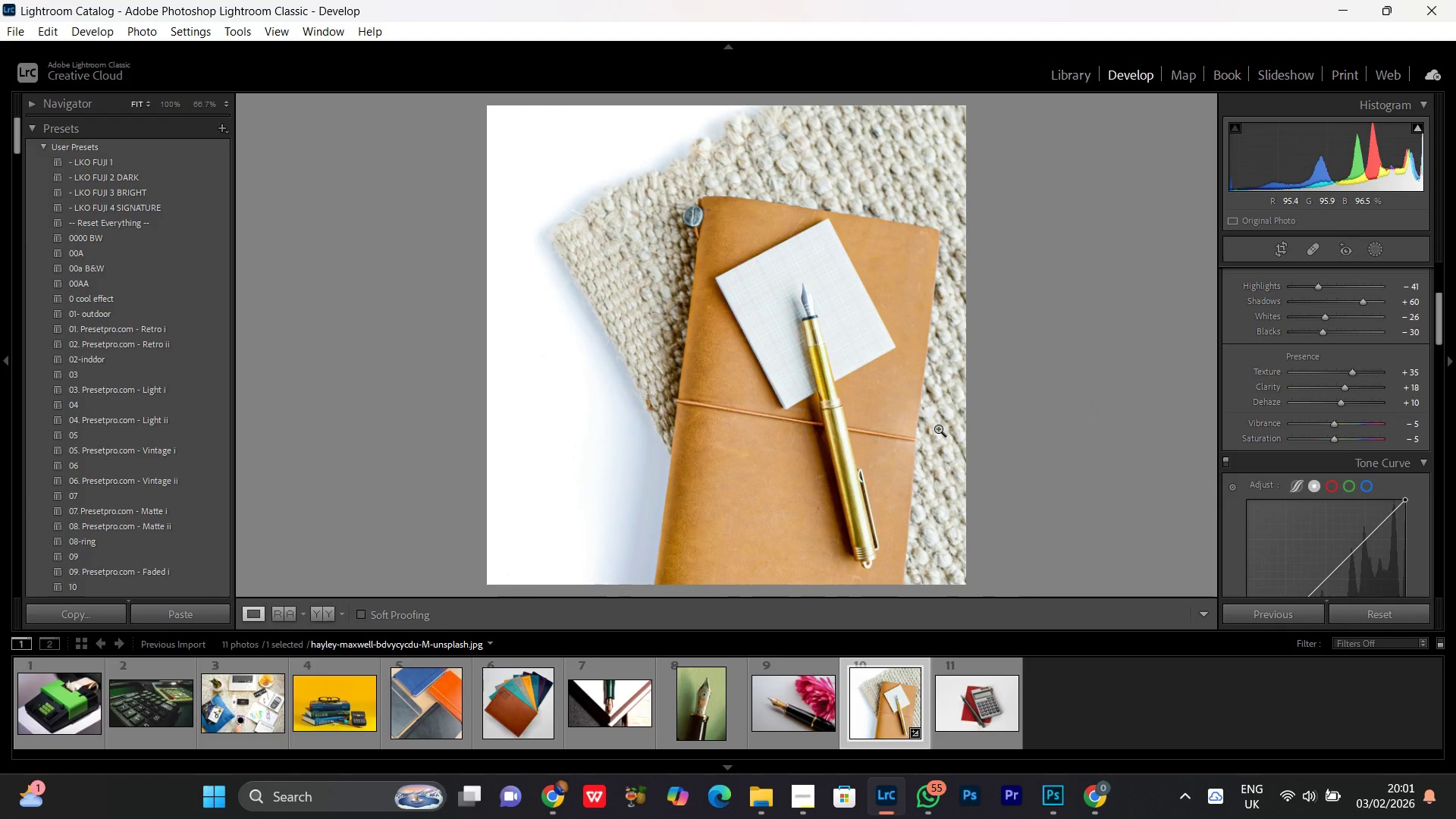 
wait(7.86)
 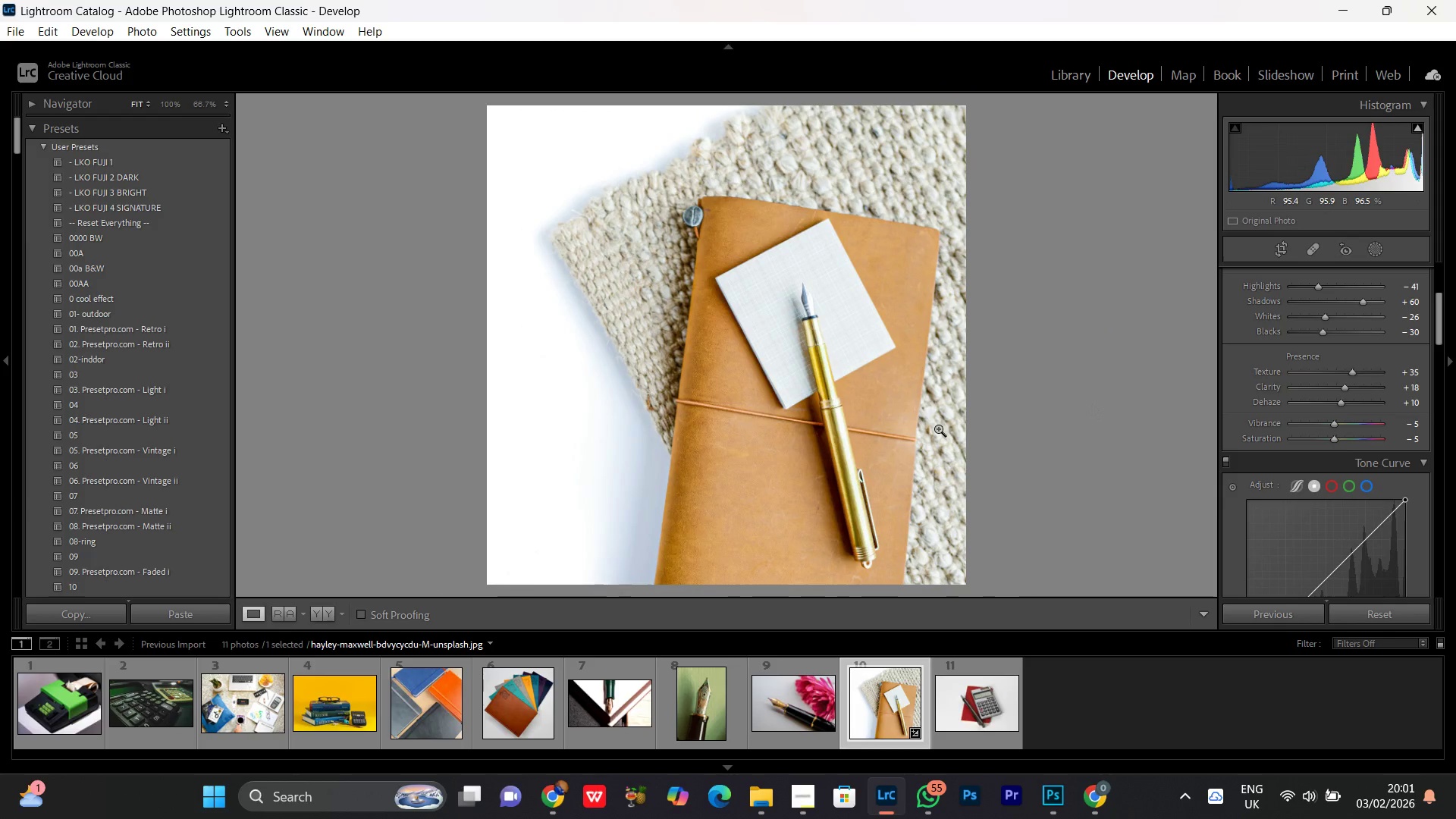 
left_click([791, 327])
 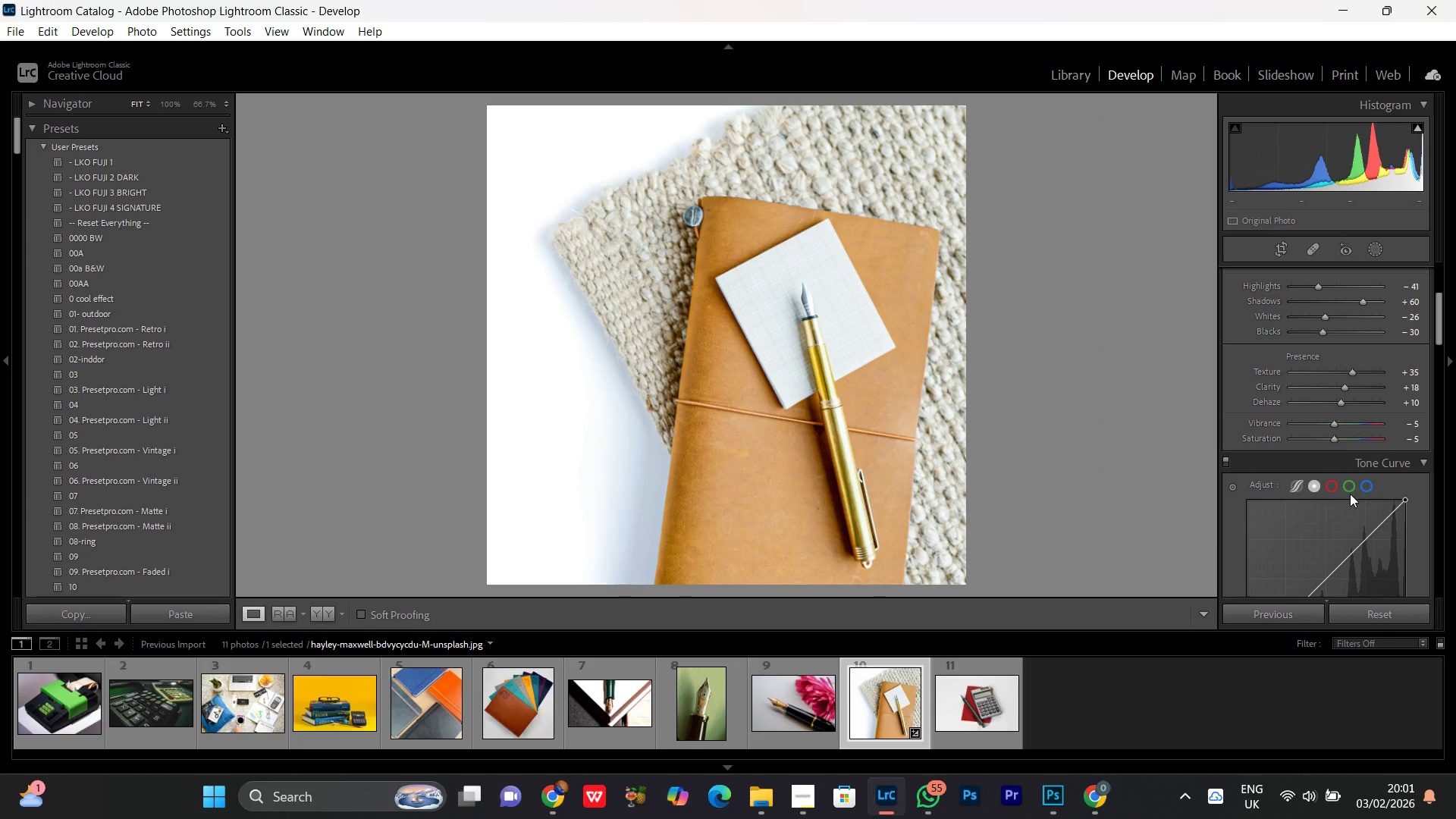 
scroll: coordinate [1348, 493], scroll_direction: down, amount: 1.0
 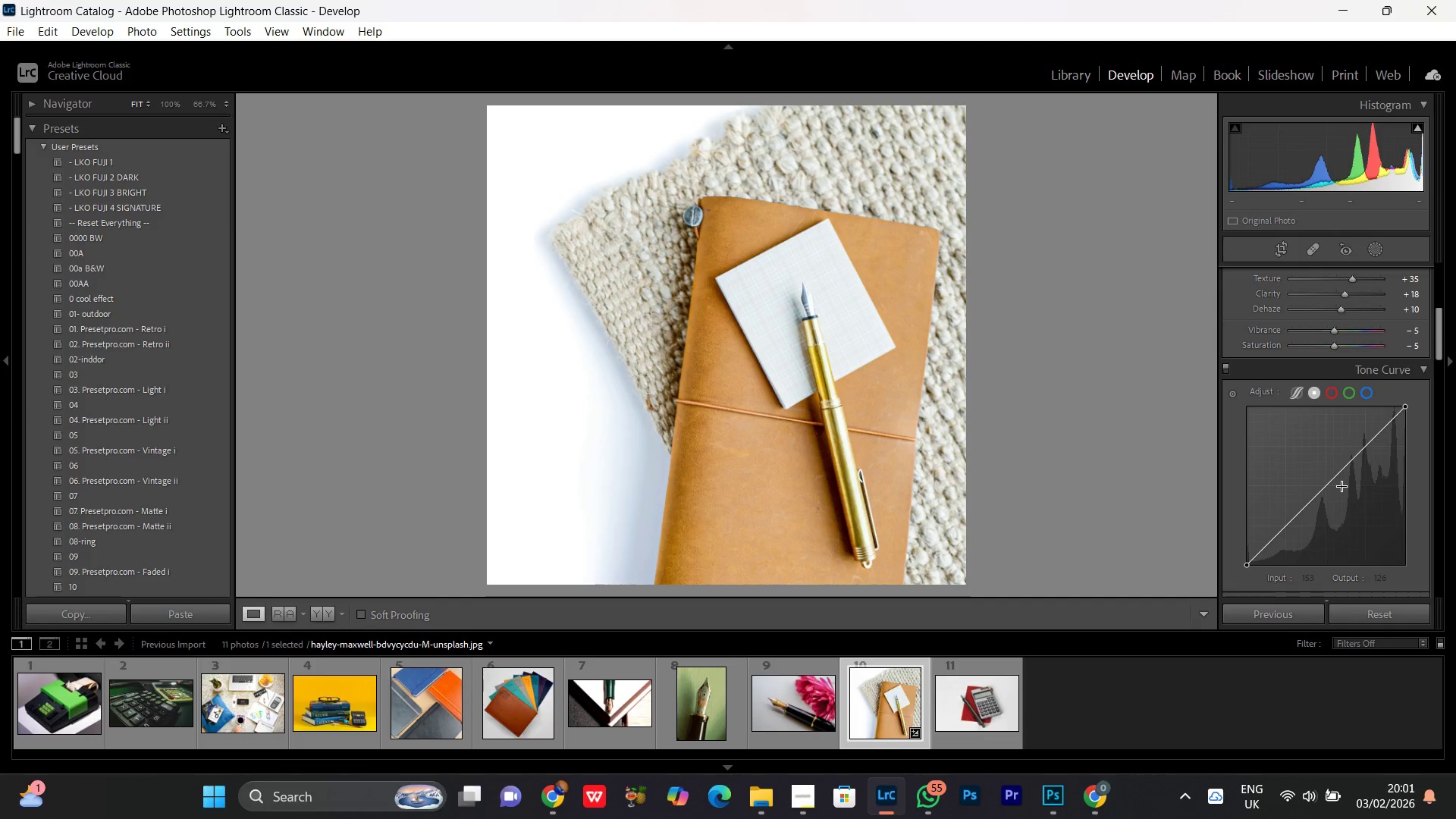 
wait(8.85)
 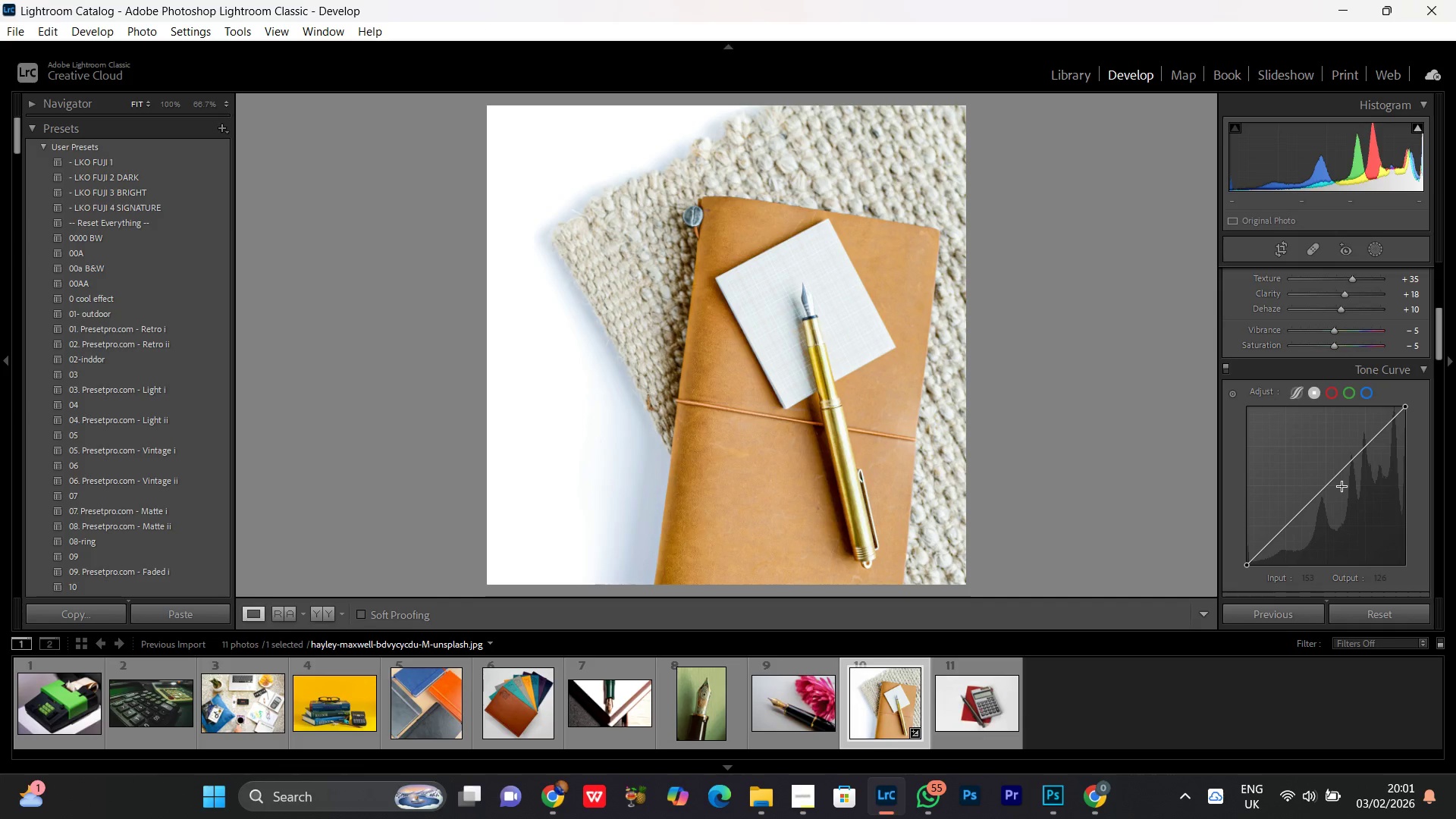 
left_click([1314, 391])
 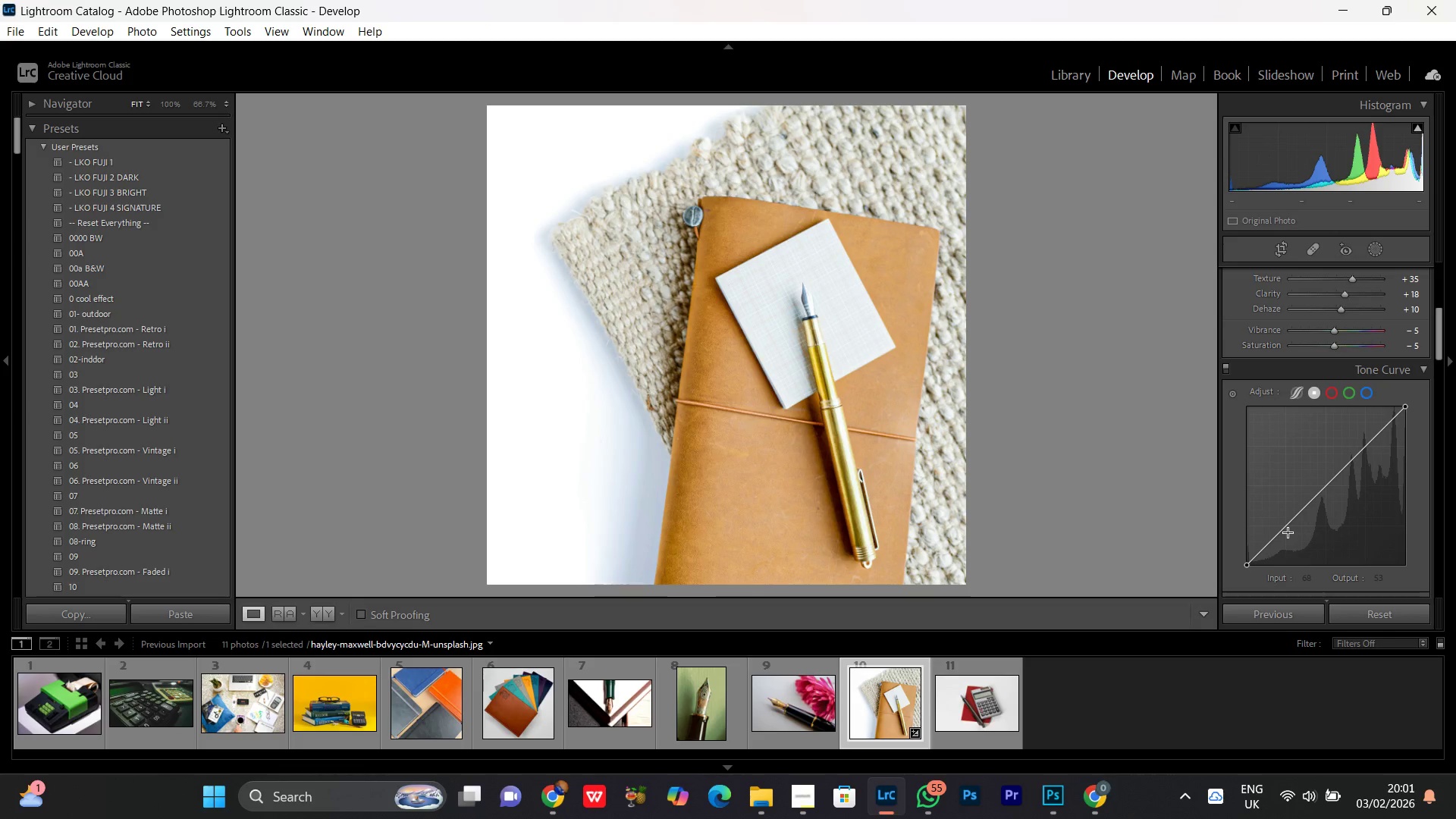 
left_click([1288, 533])
 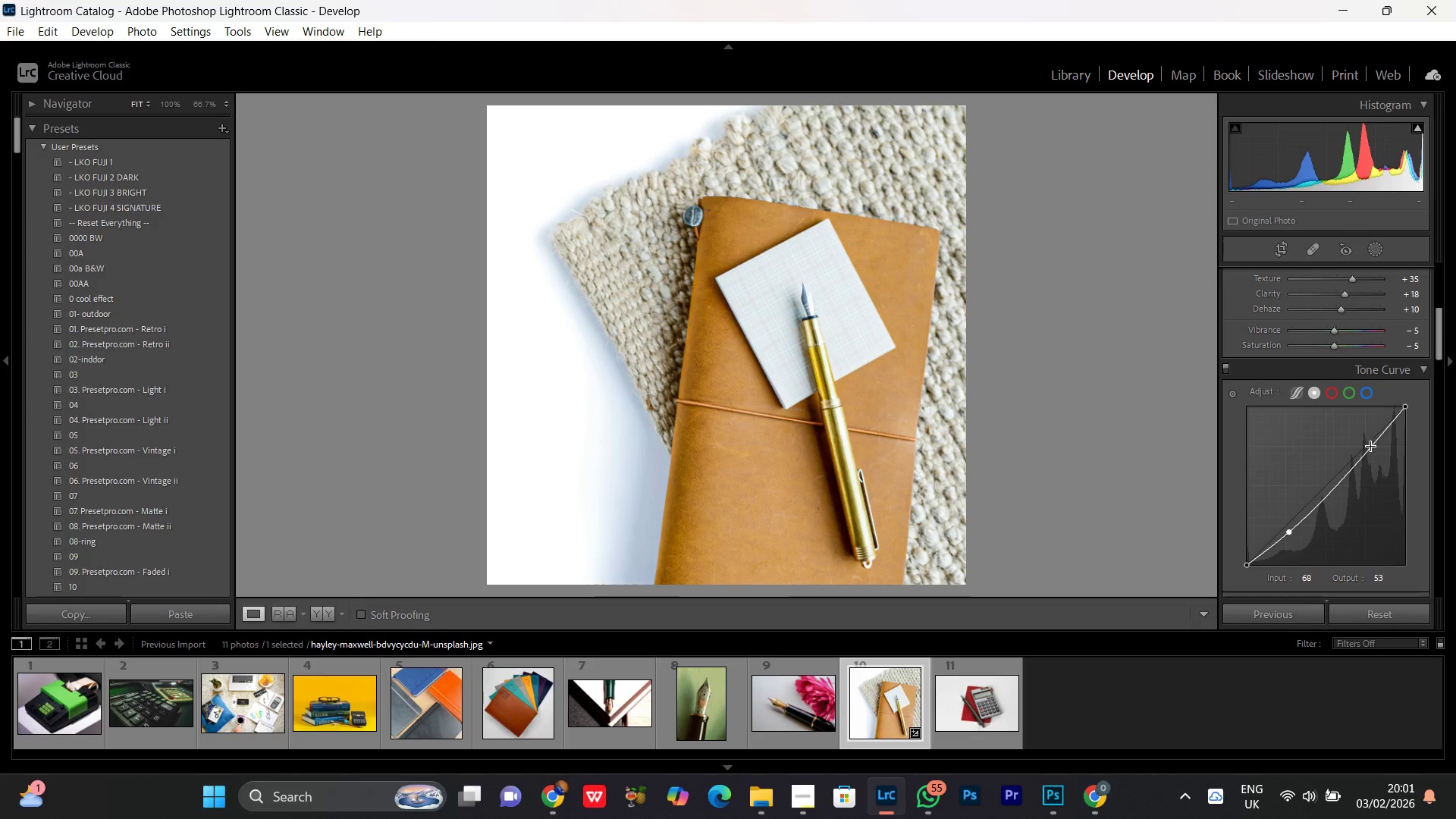 
left_click([1371, 447])
 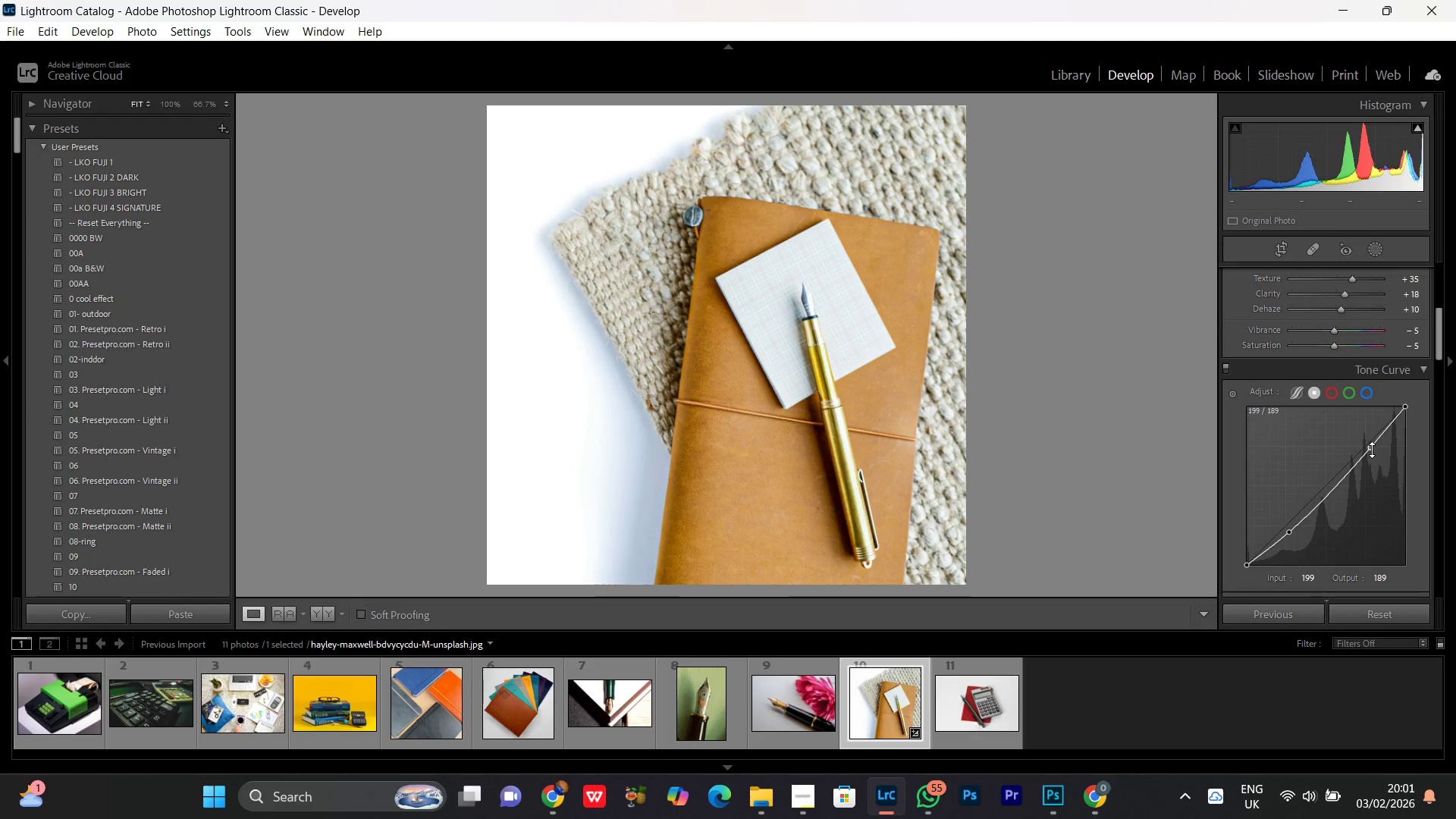 
left_click_drag(start_coordinate=[1371, 450], to_coordinate=[1366, 435])
 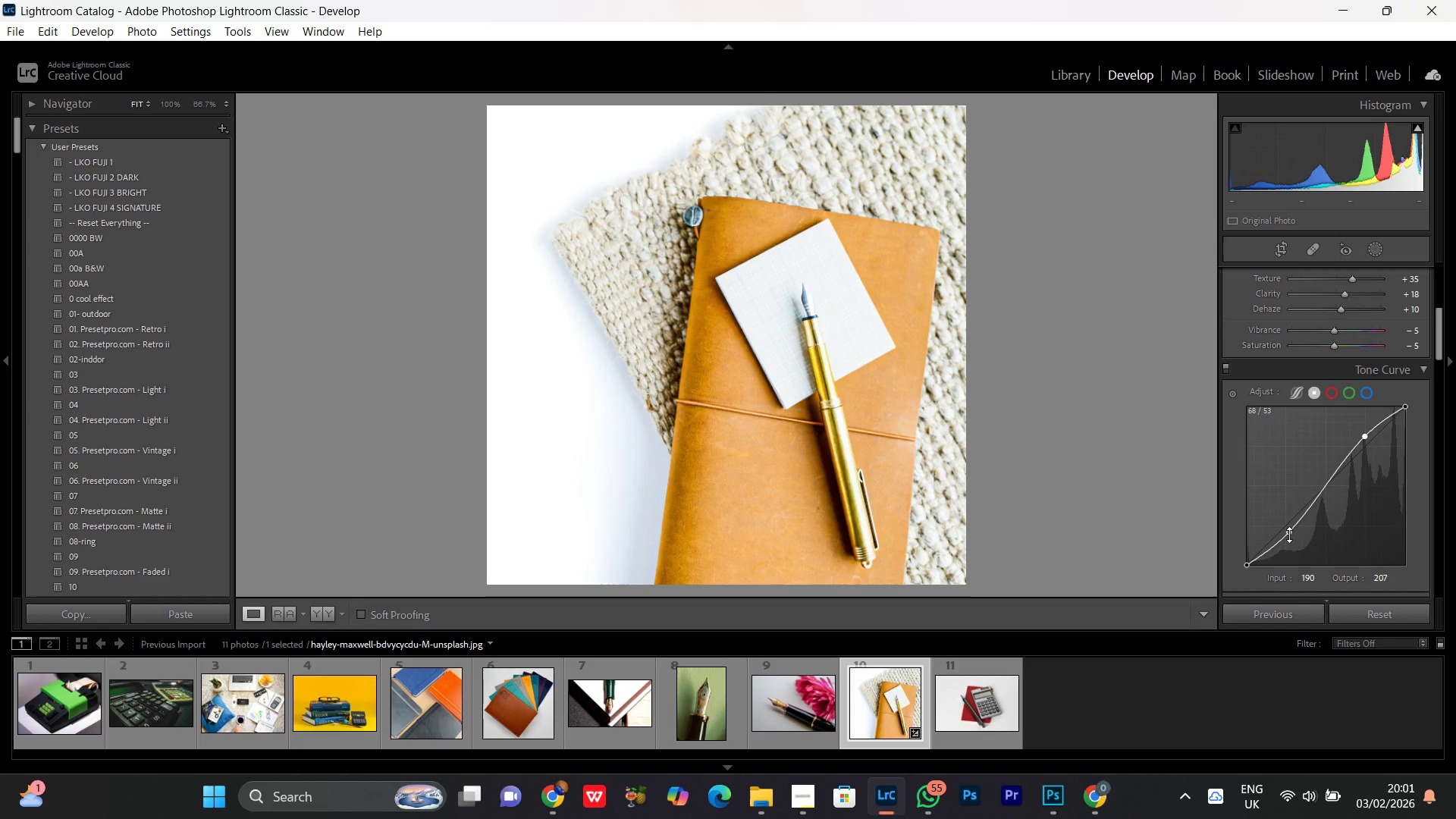 
left_click_drag(start_coordinate=[1290, 534], to_coordinate=[1288, 528])
 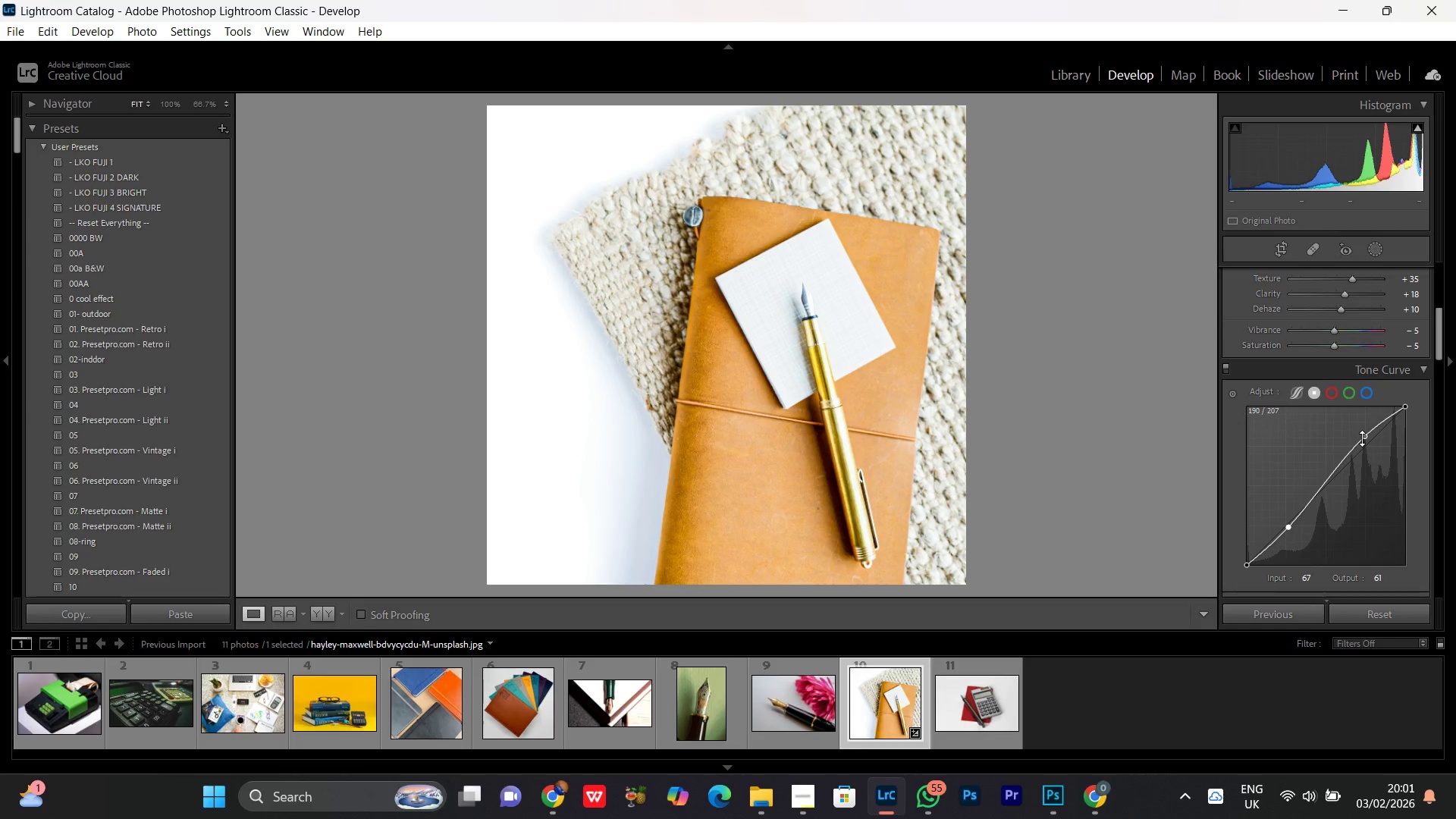 
left_click_drag(start_coordinate=[1362, 438], to_coordinate=[1363, 444])
 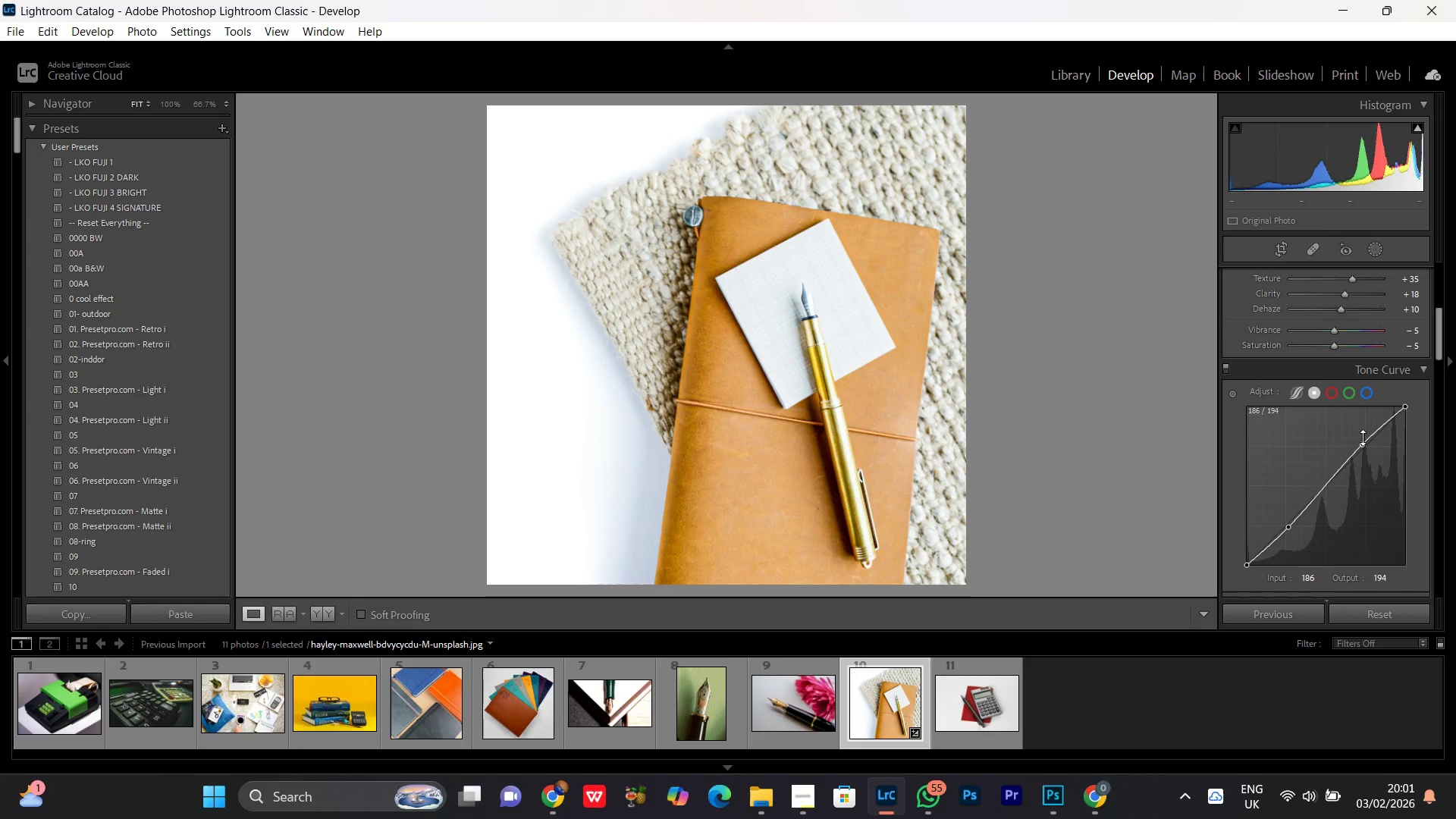 
wait(9.66)
 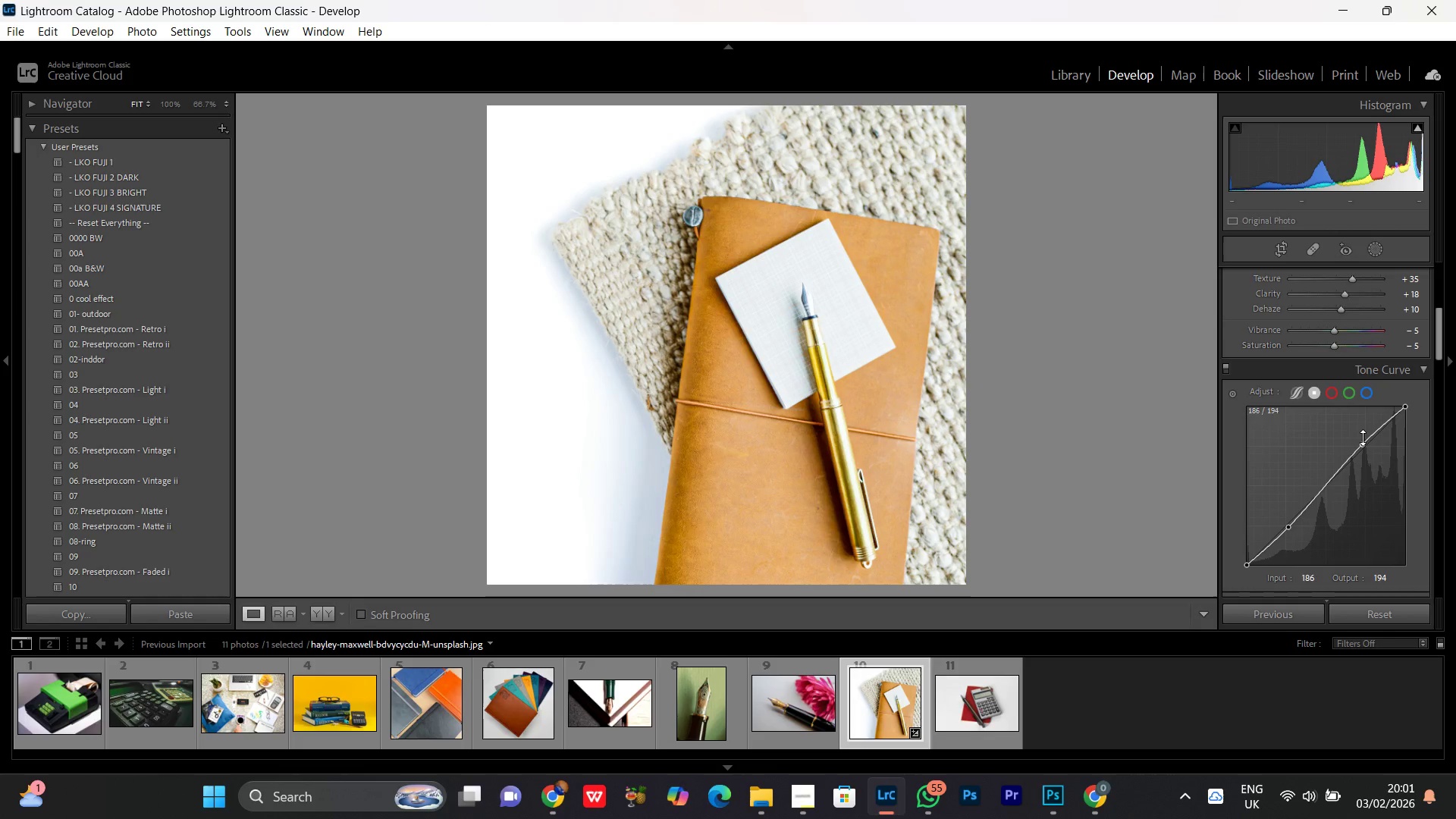 
left_click([1228, 368])
 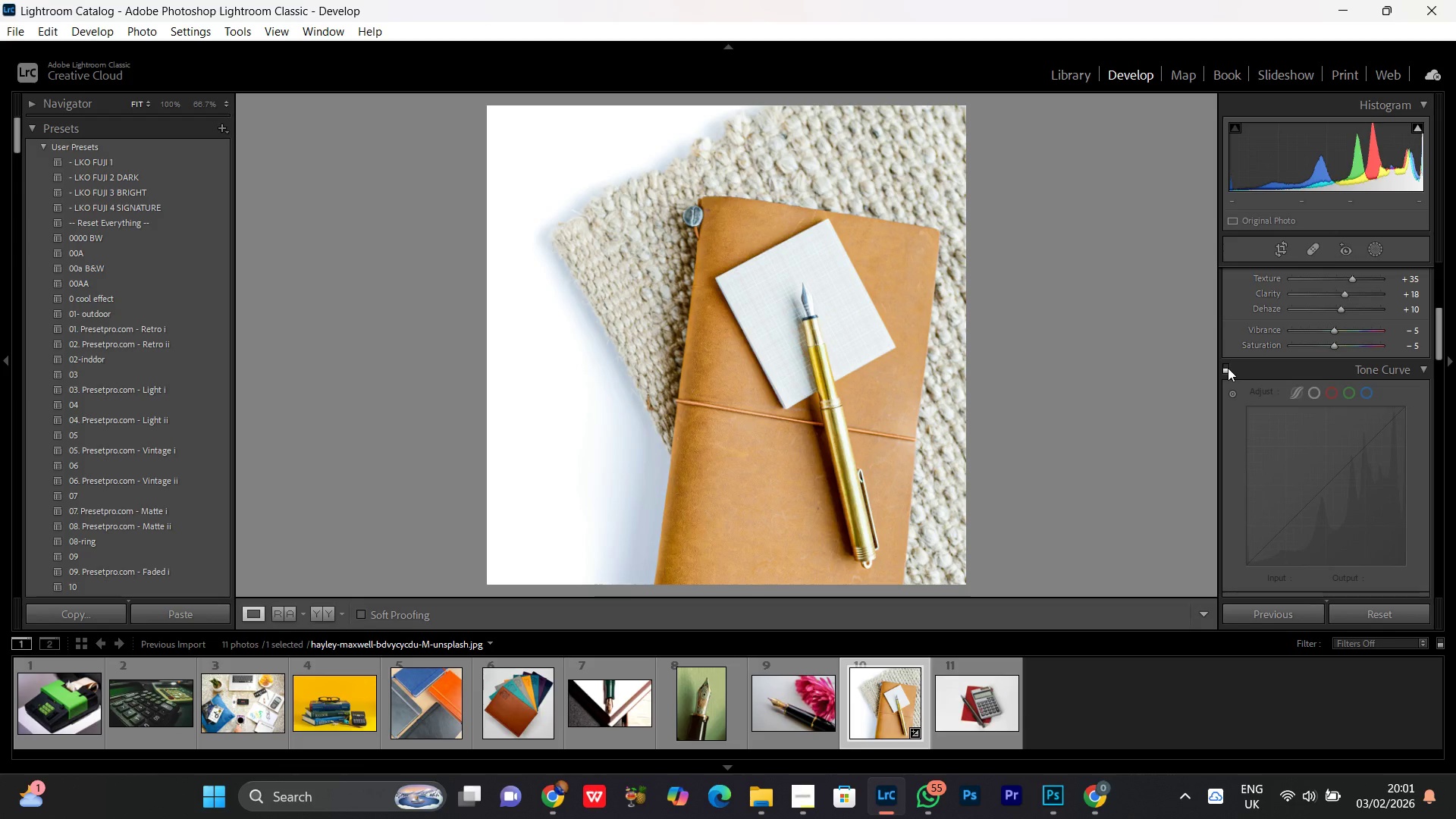 
left_click([1228, 368])
 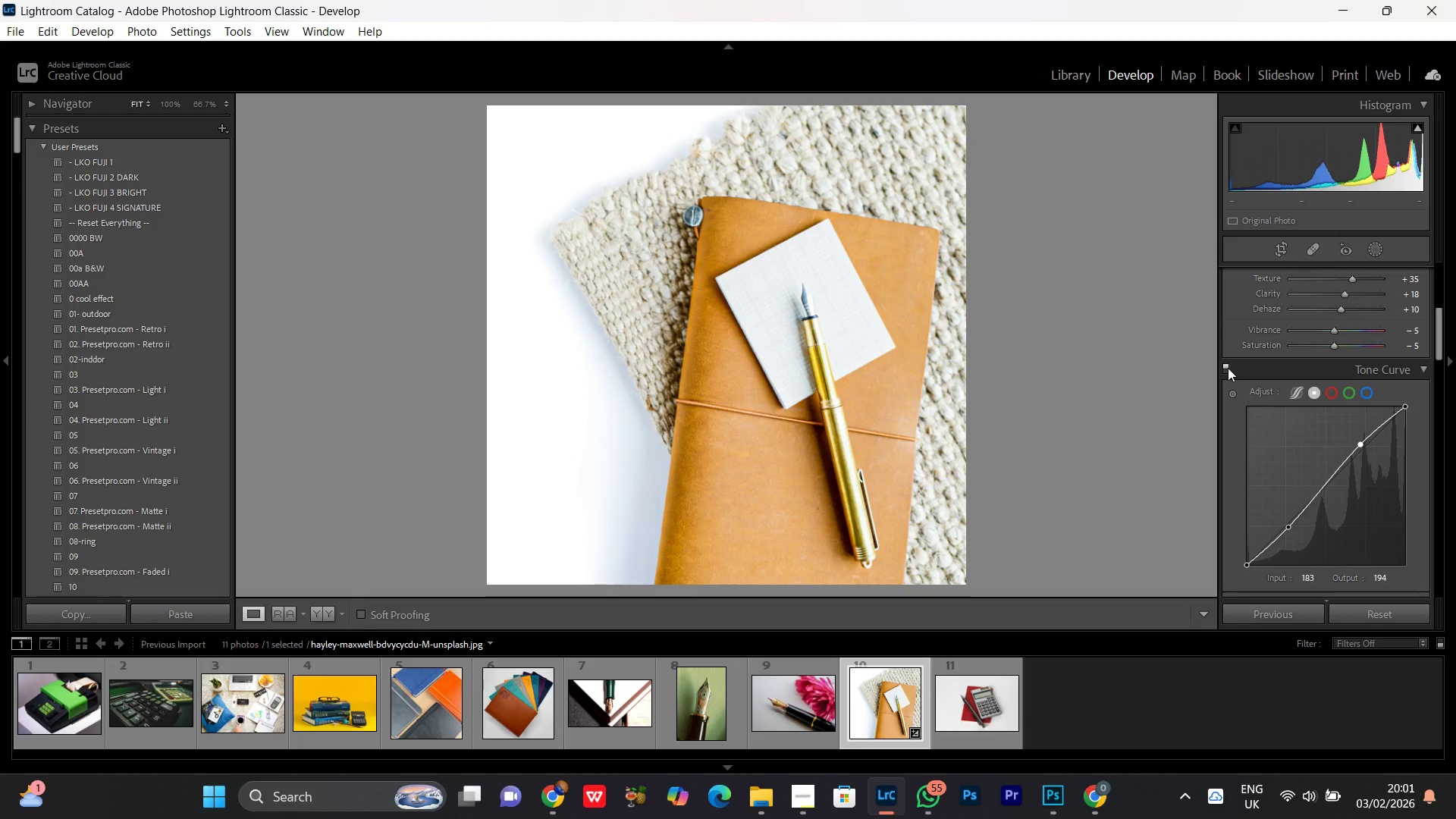 
double_click([1228, 368])
 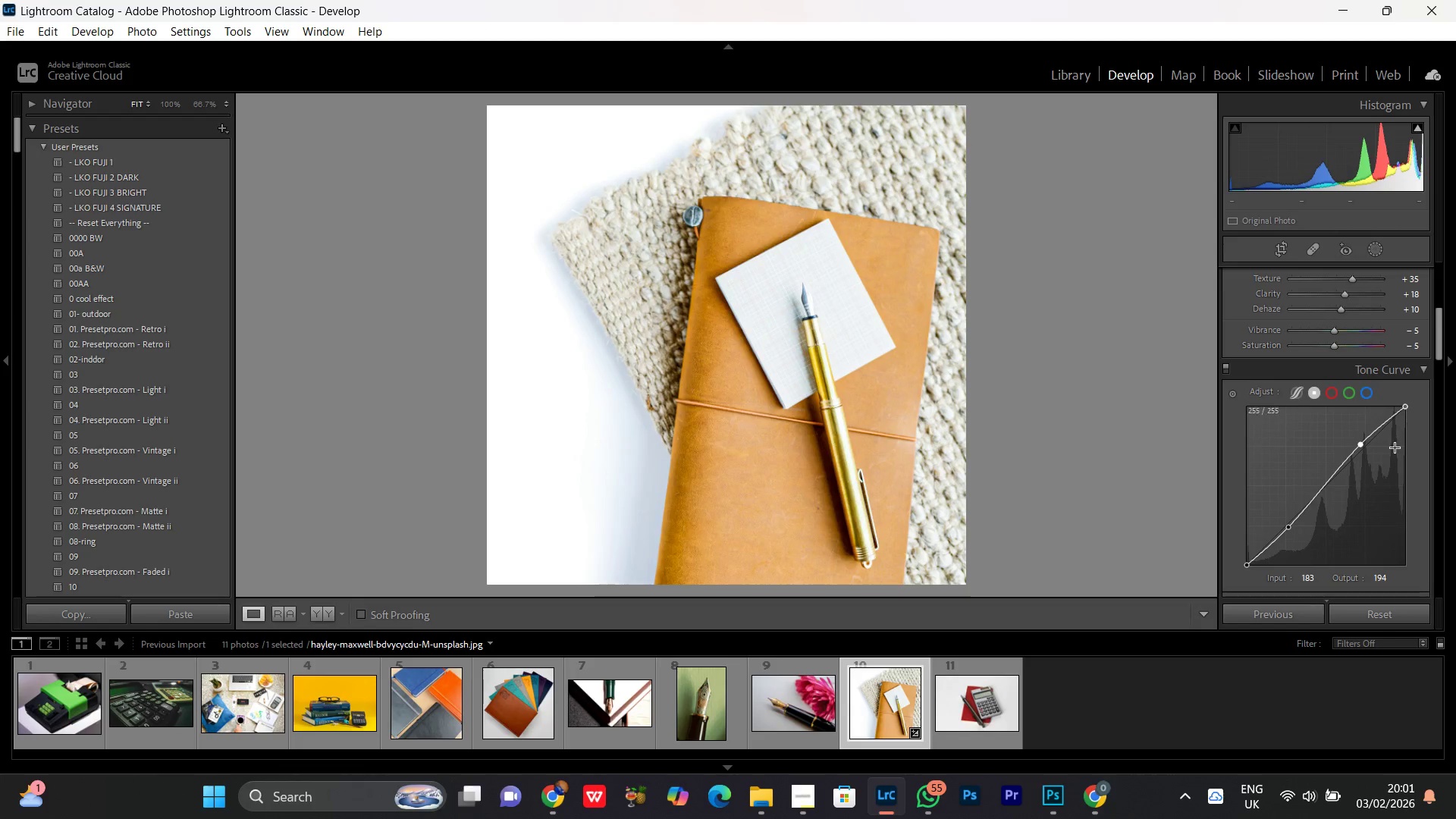 
scroll: coordinate [1403, 484], scroll_direction: down, amount: 3.0
 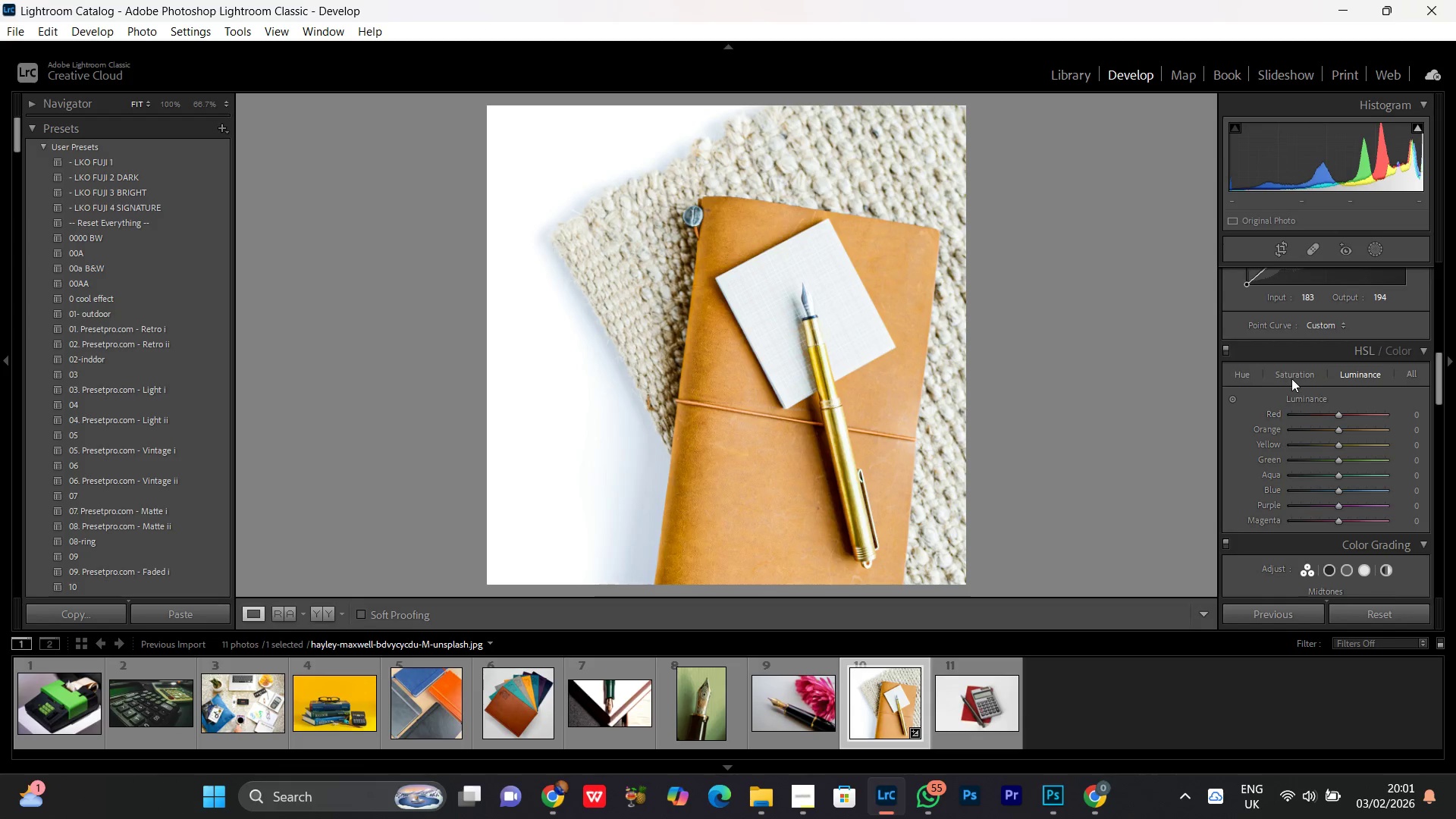 
left_click([1291, 377])
 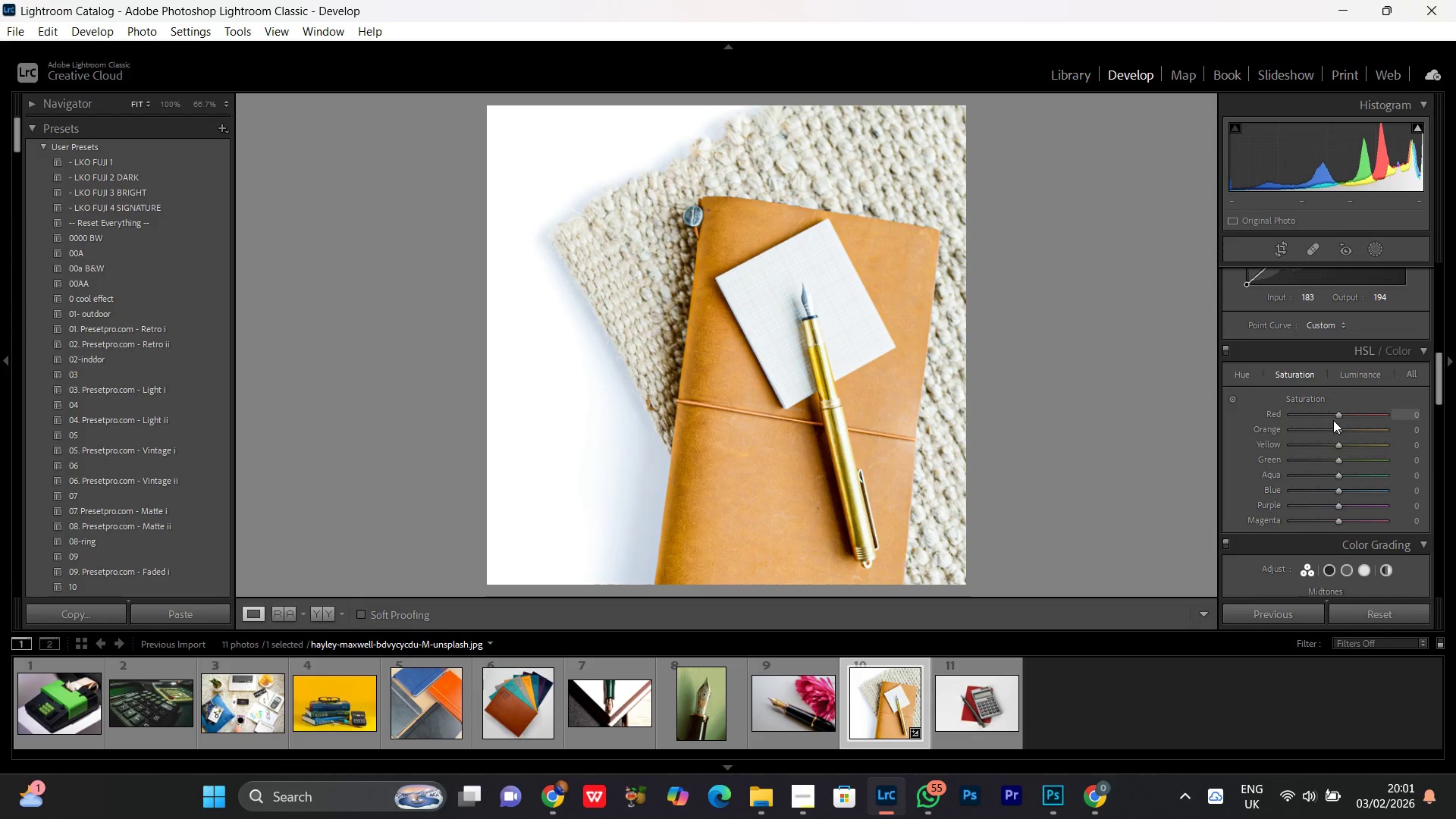 
left_click_drag(start_coordinate=[1333, 416], to_coordinate=[1348, 416])
 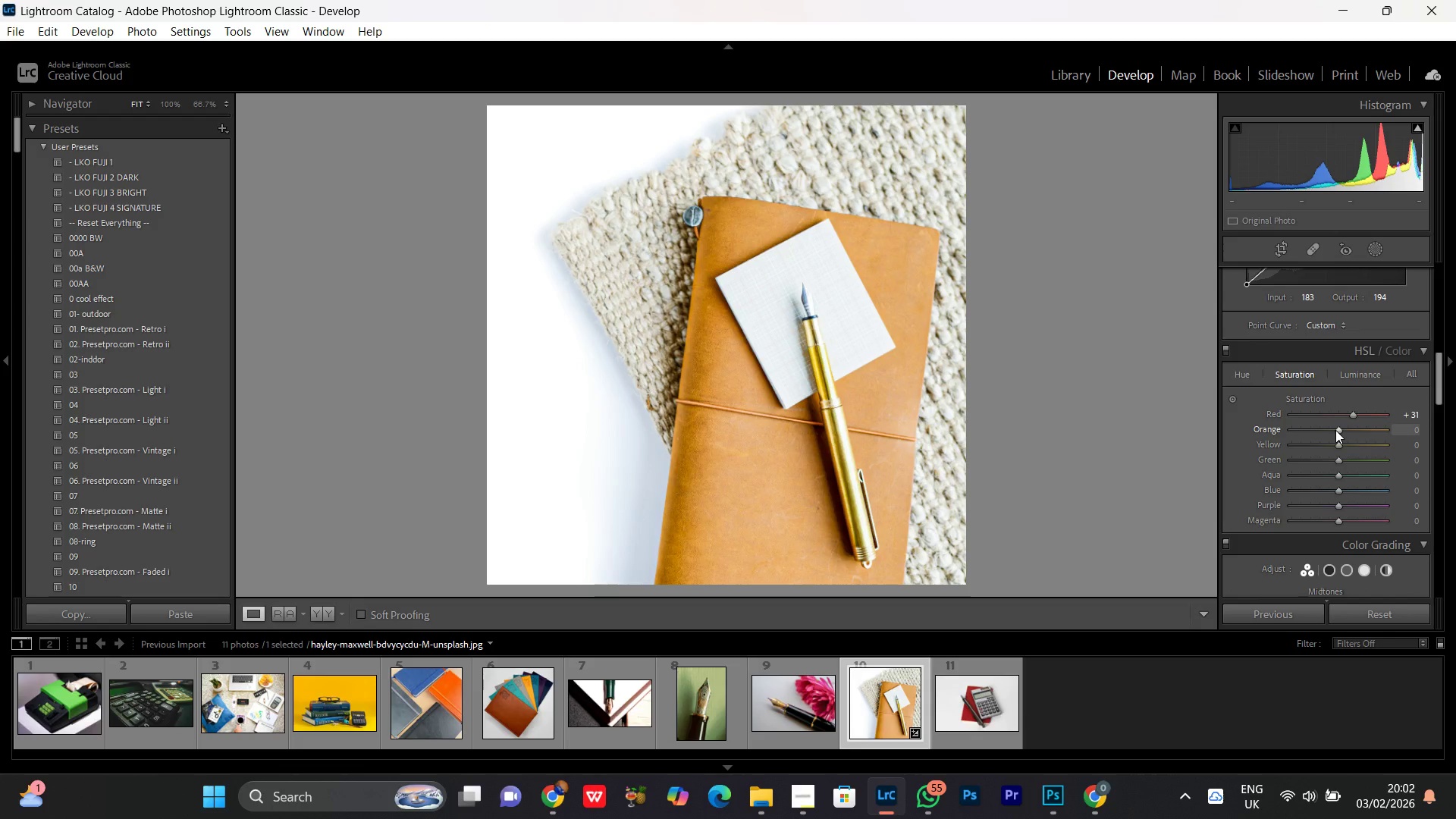 
left_click_drag(start_coordinate=[1335, 430], to_coordinate=[1345, 430])
 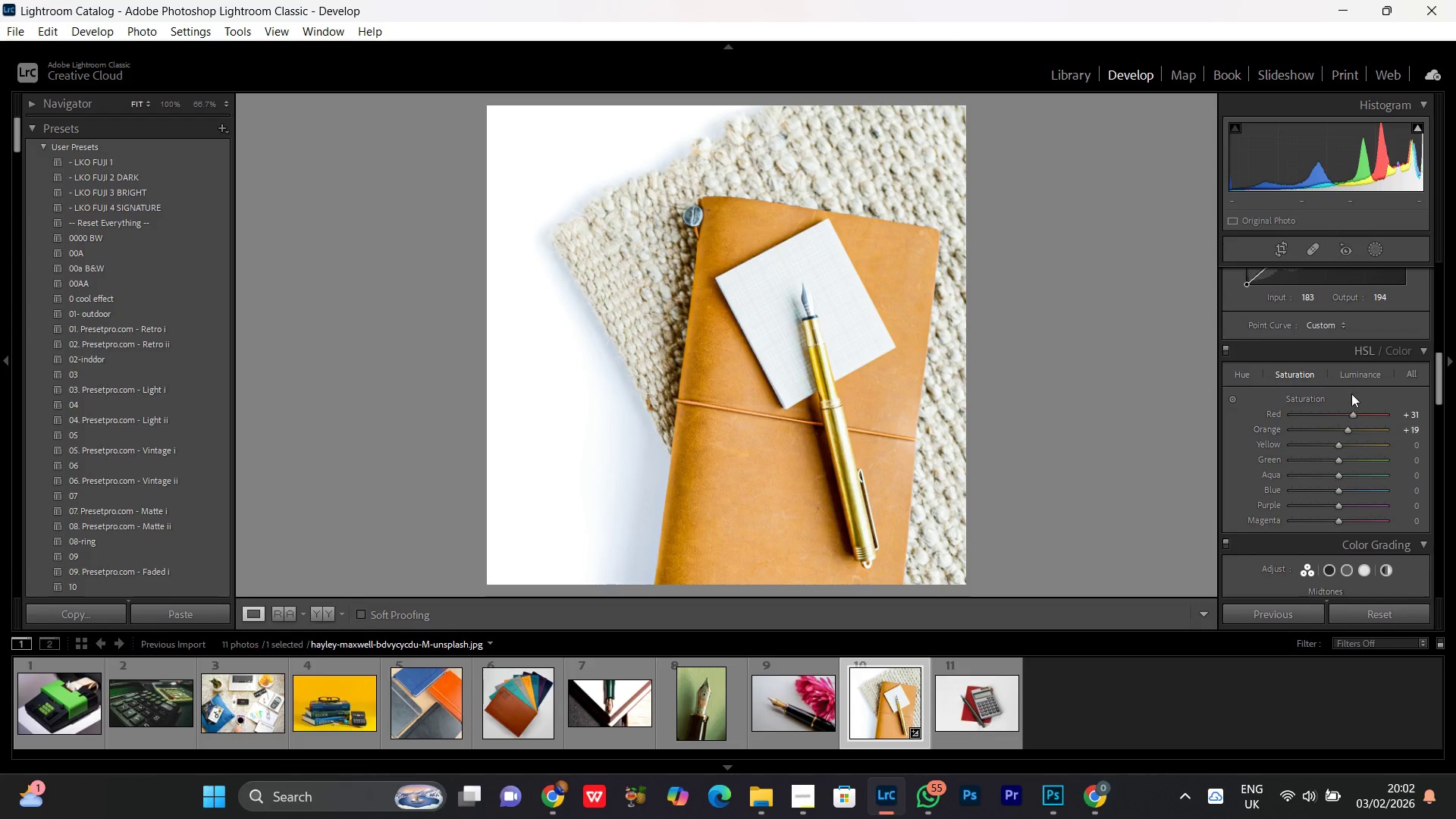 
wait(10.11)
 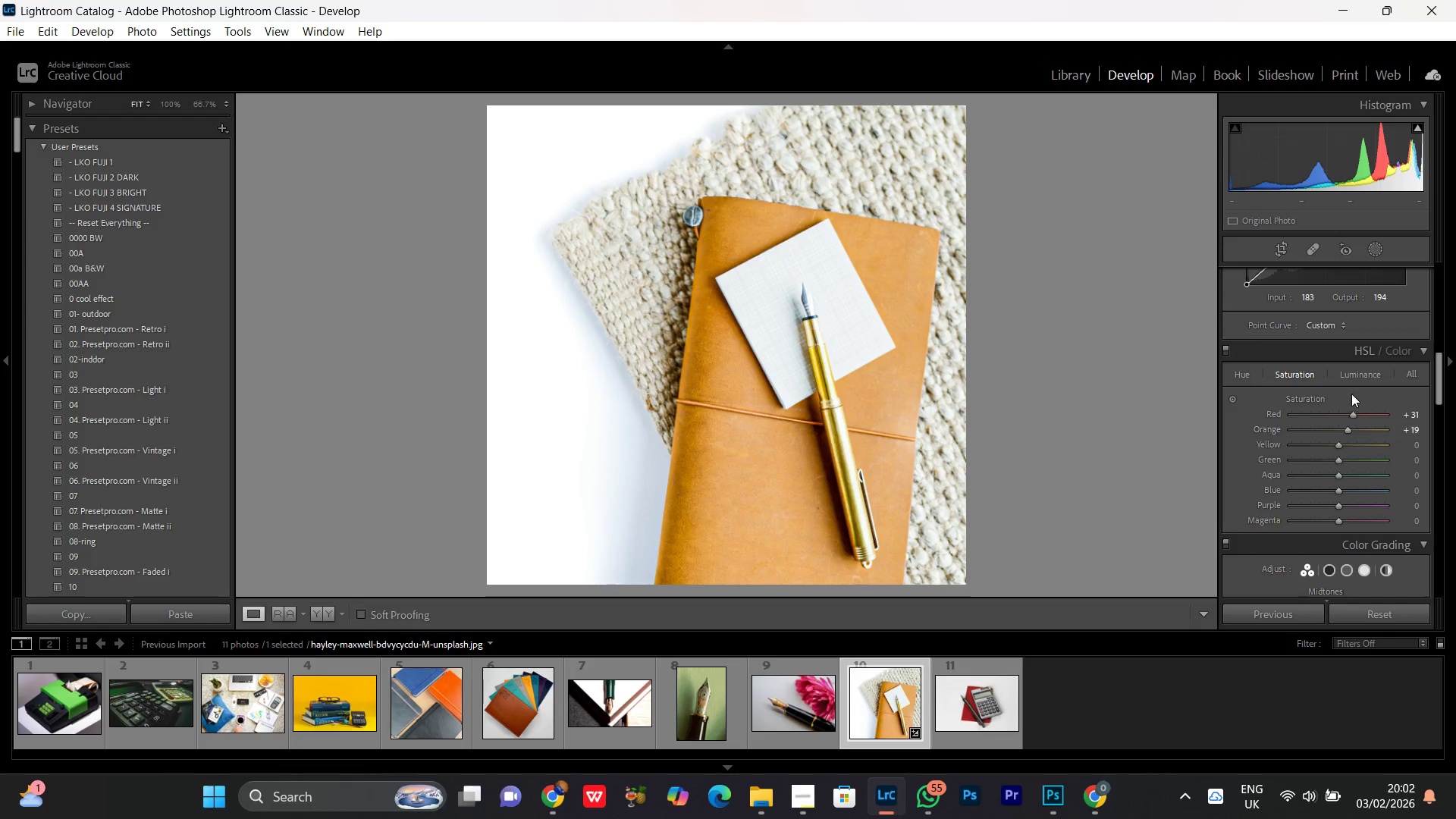 
double_click([840, 357])
 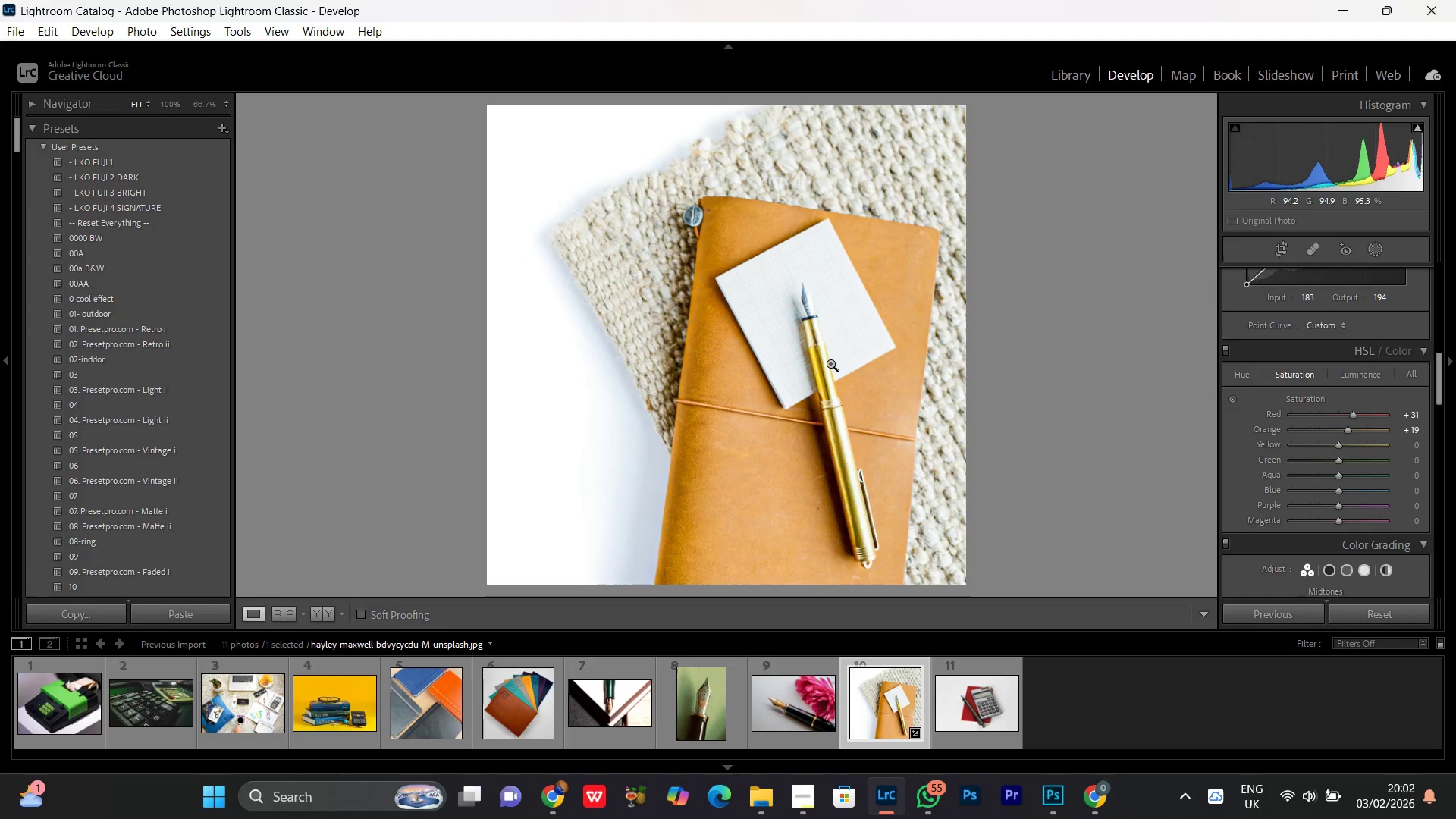 
wait(6.45)
 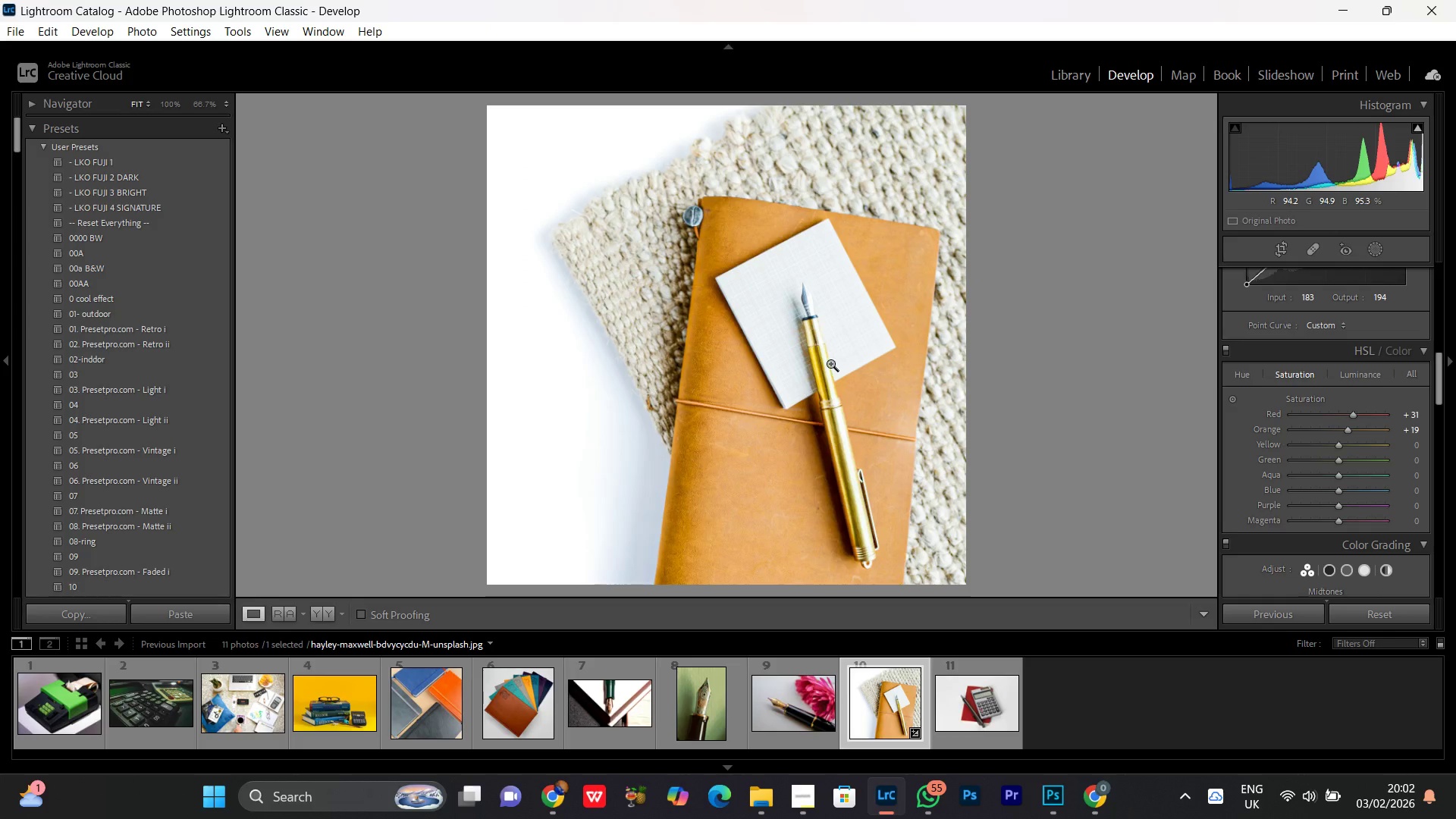 
left_click([816, 356])
 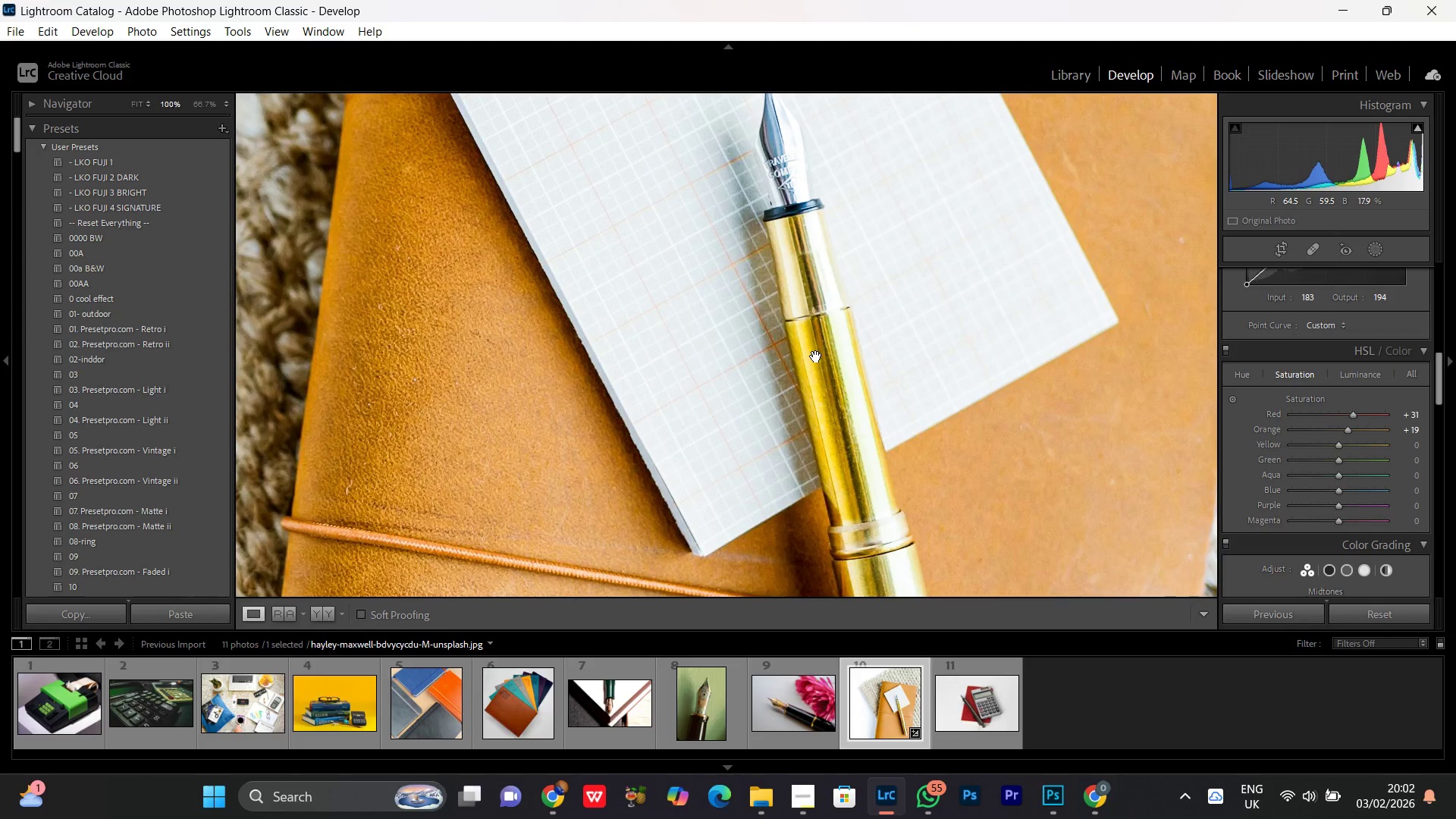 
left_click([816, 356])
 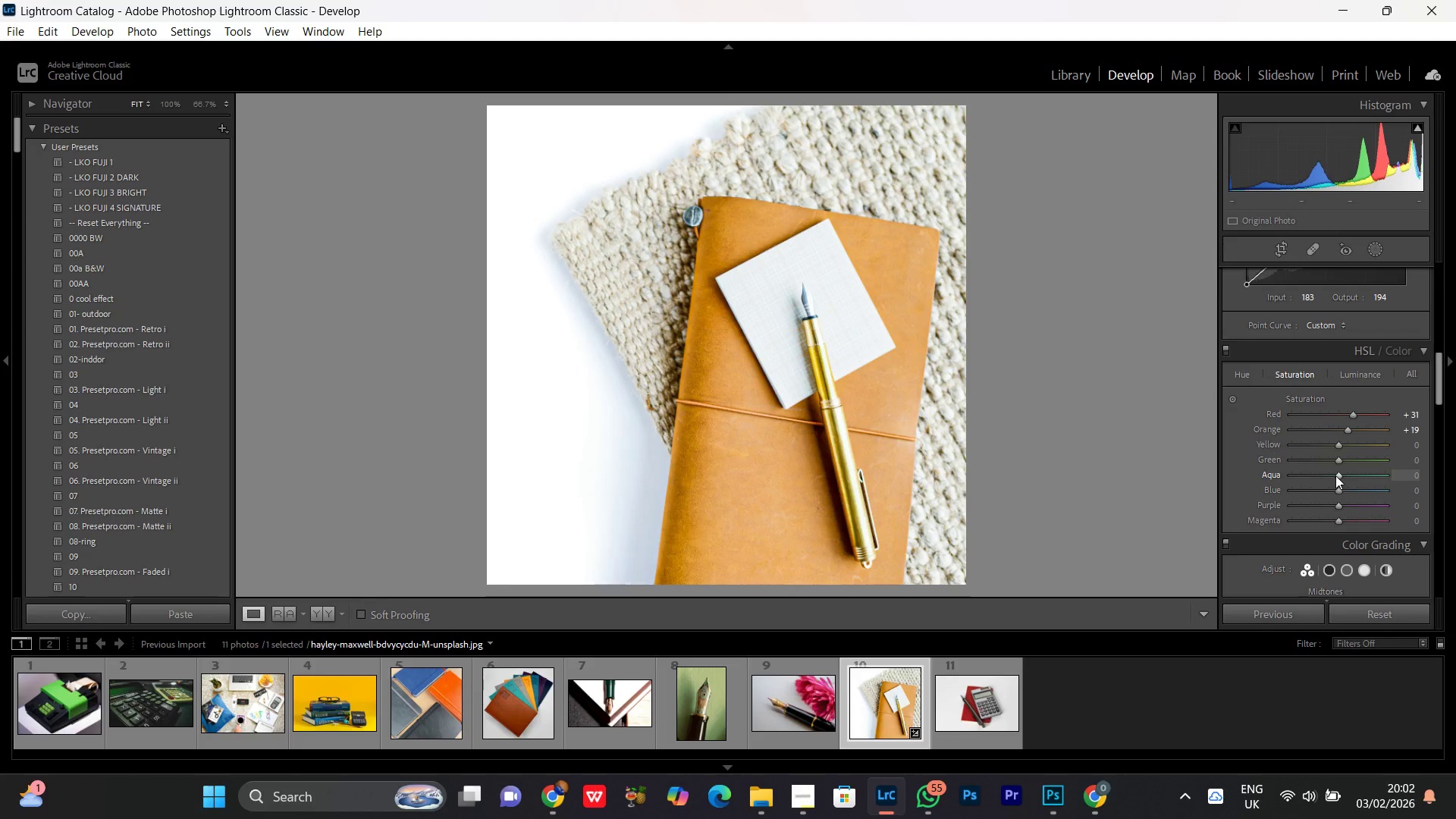 
left_click([1337, 473])
 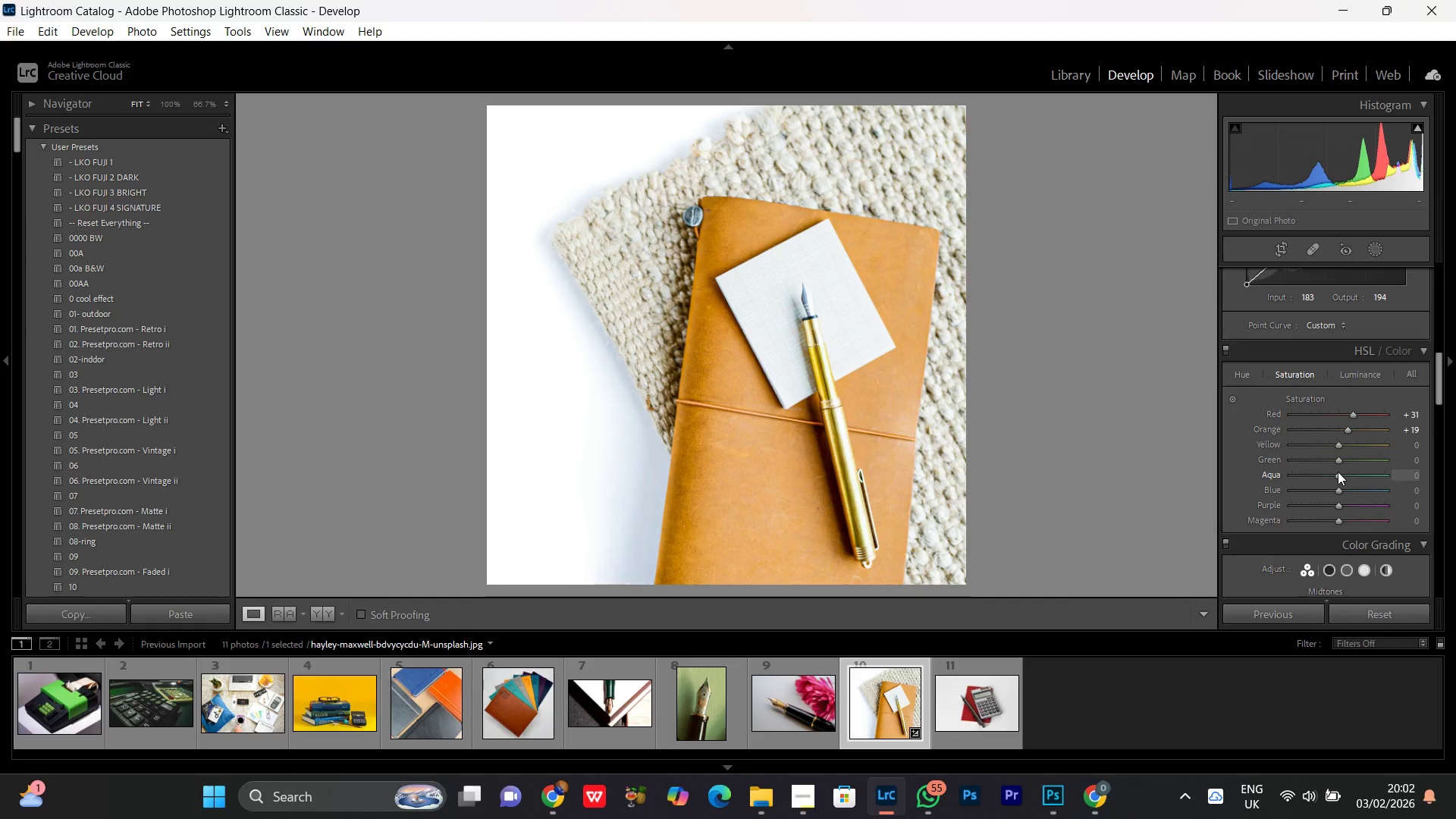 
scroll: coordinate [1338, 472], scroll_direction: down, amount: 2.0
 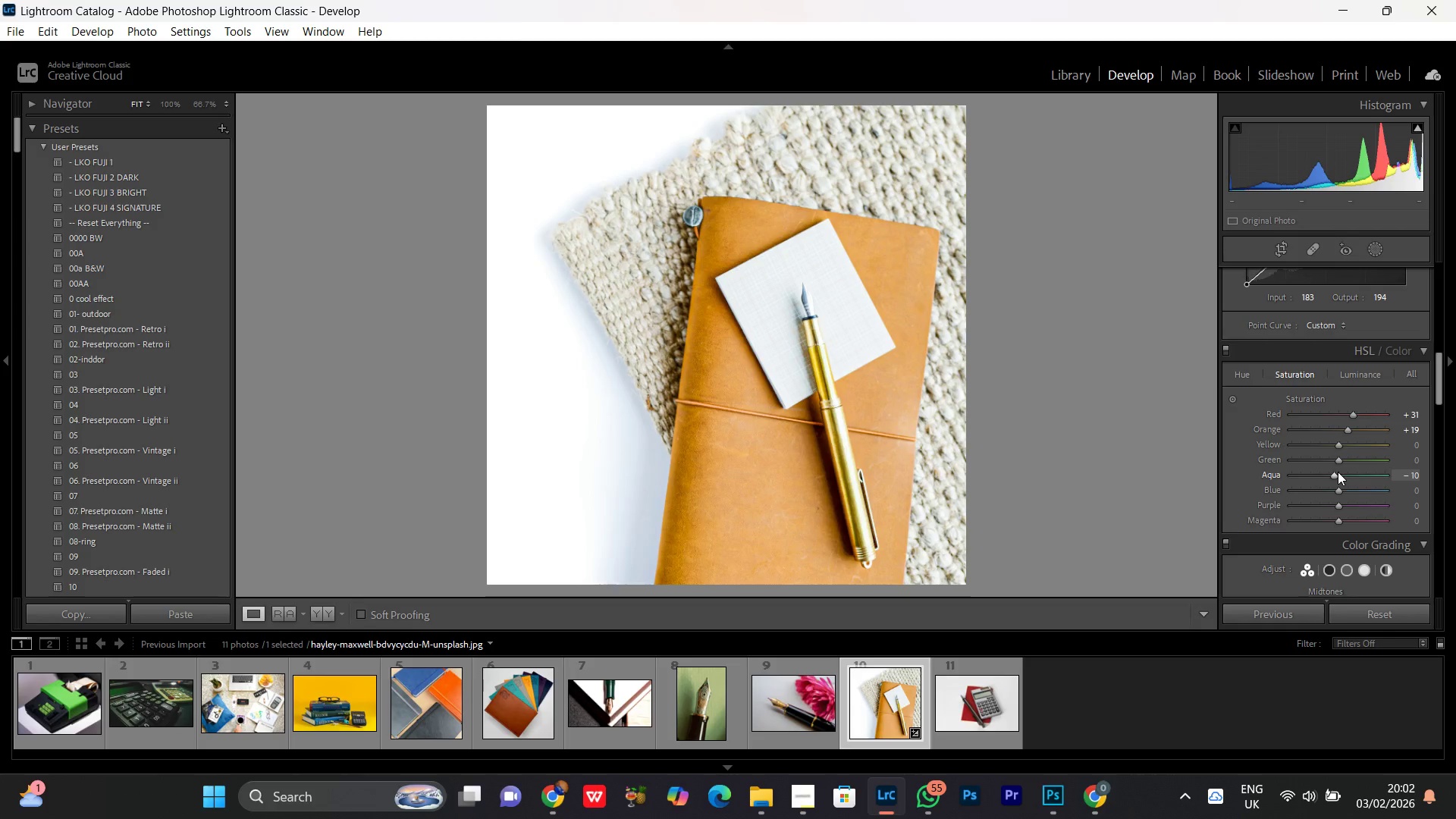 
scroll: coordinate [1338, 472], scroll_direction: none, amount: 0.0
 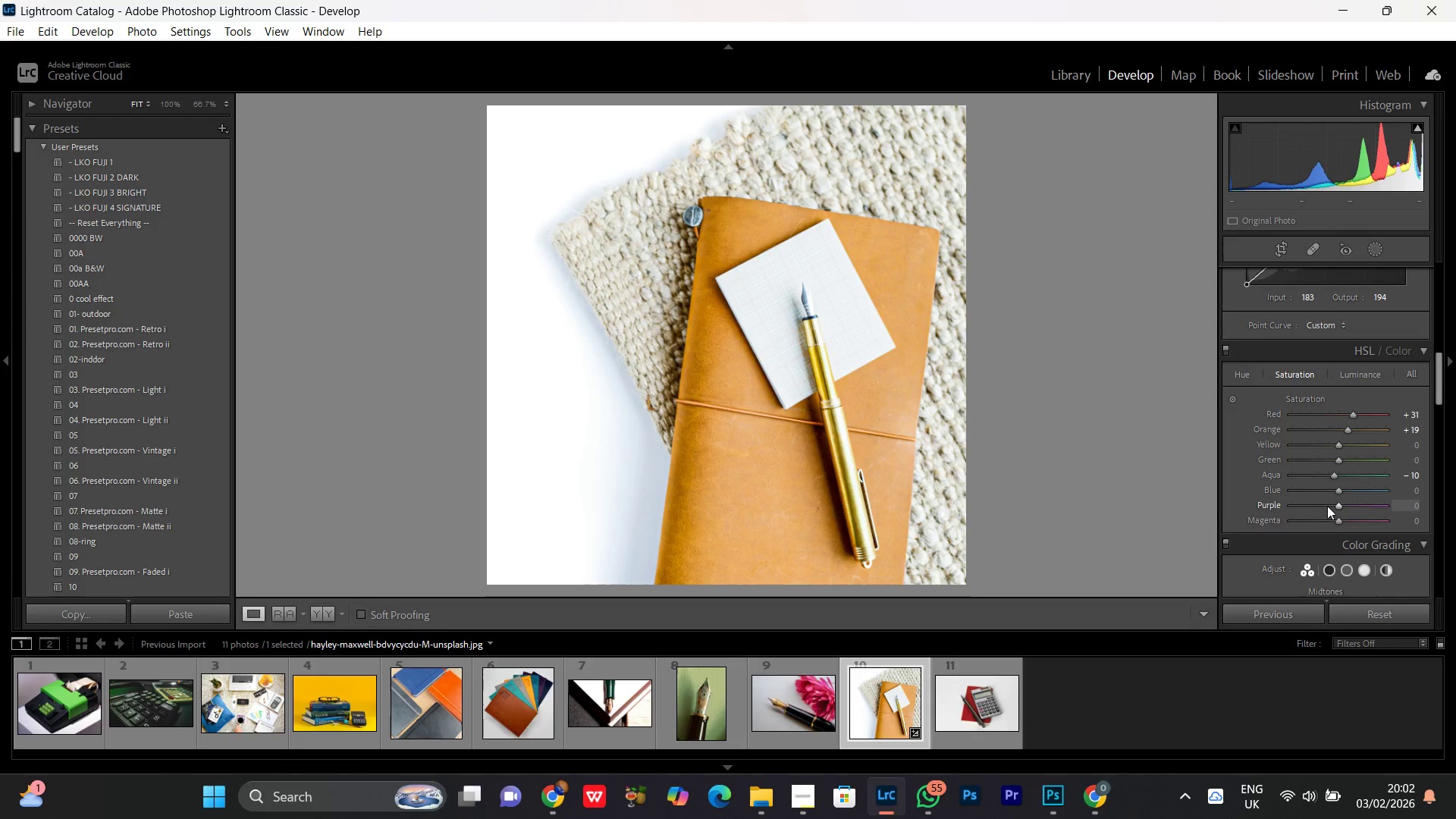 
wait(7.59)
 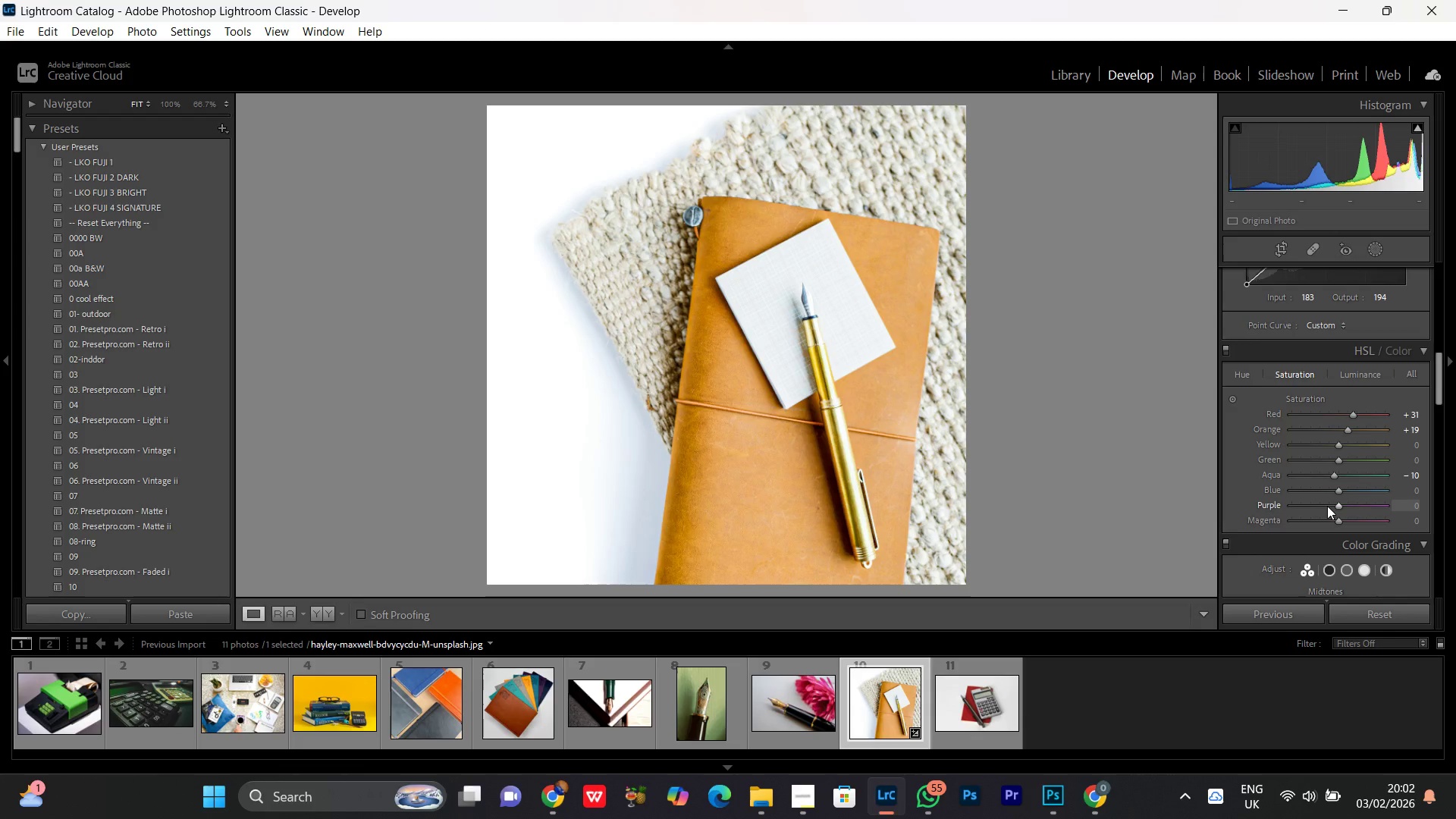 
left_click([1304, 378])
 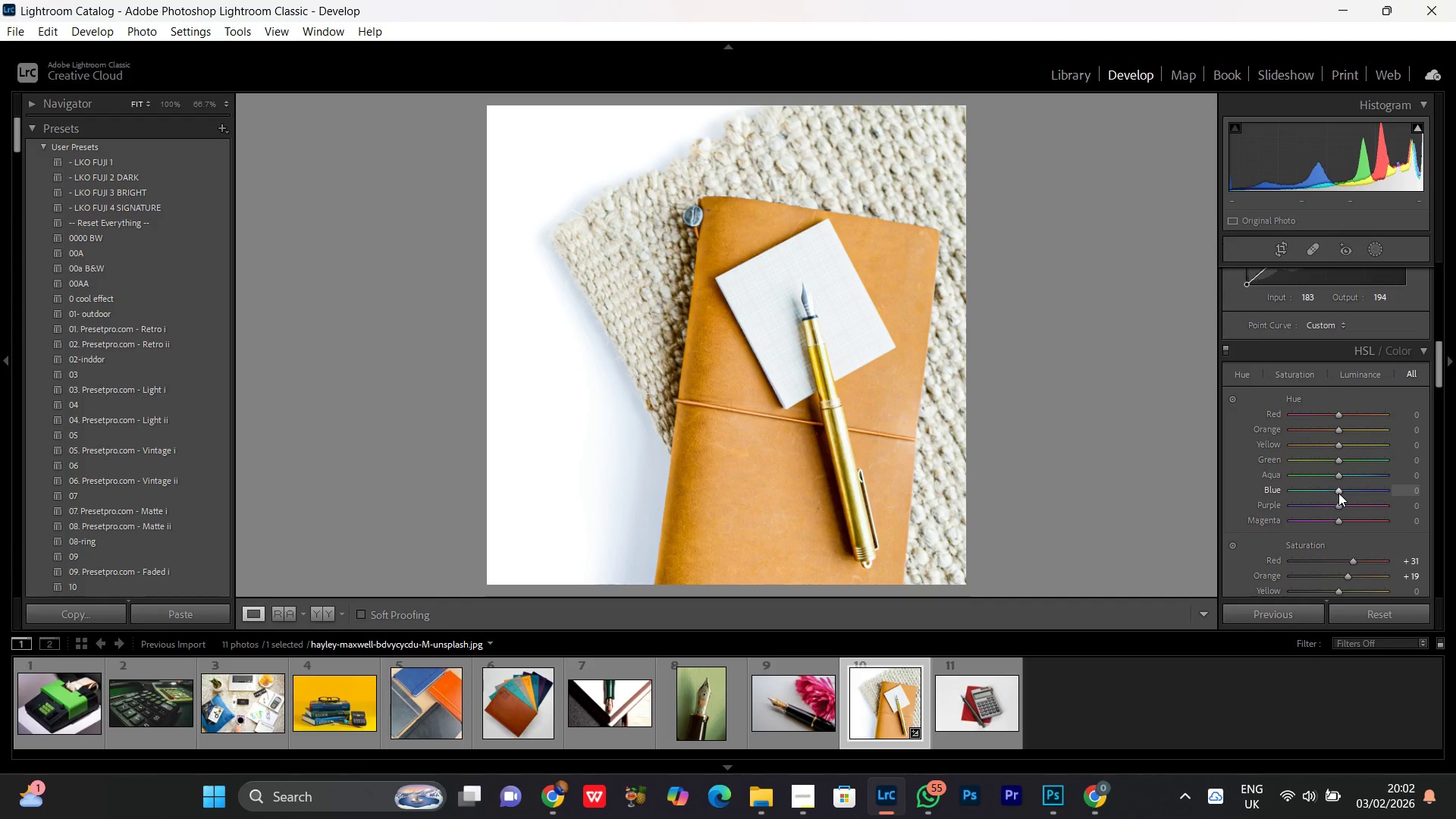 
left_click([1335, 491])
 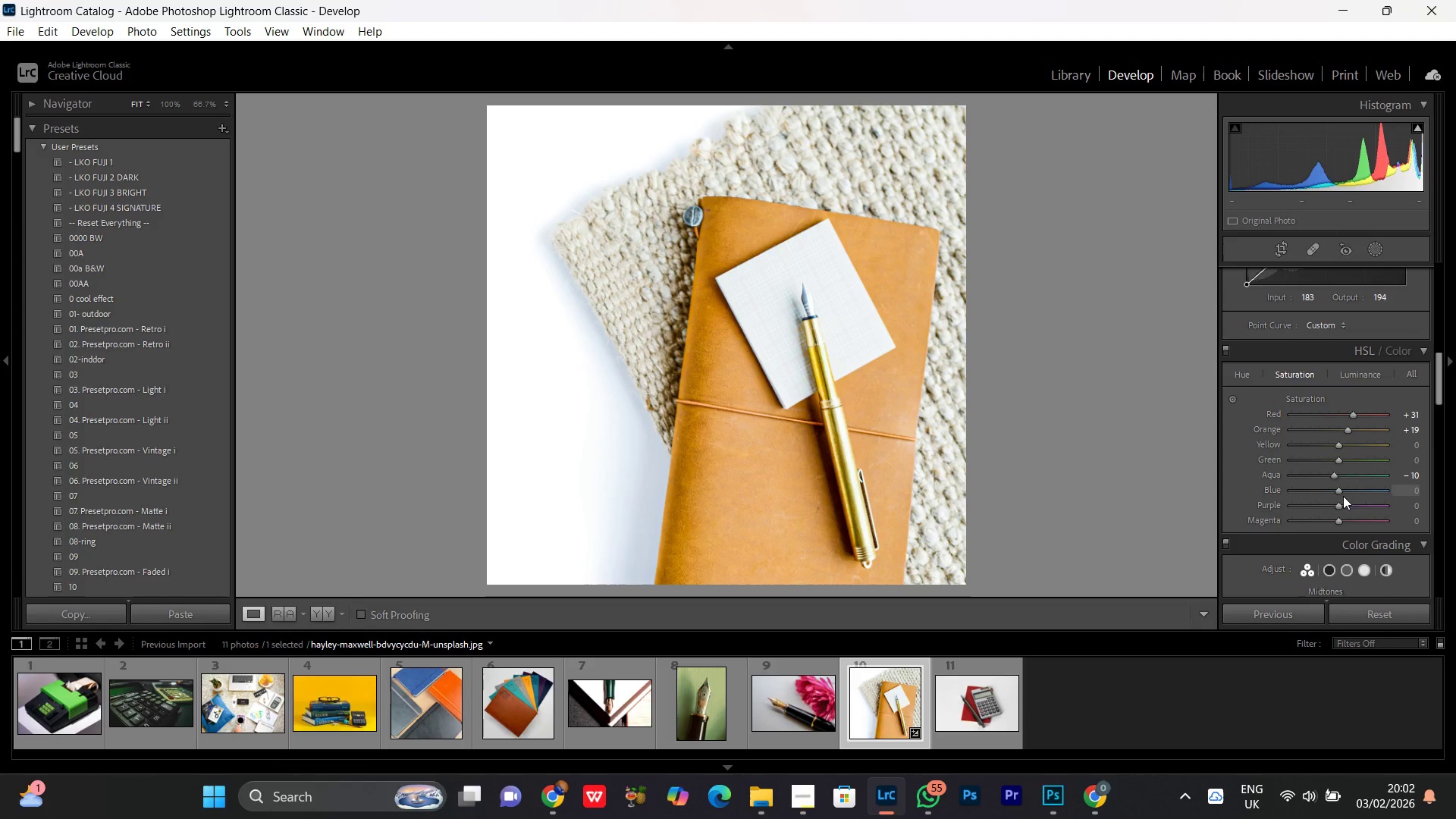 
left_click([1335, 490])
 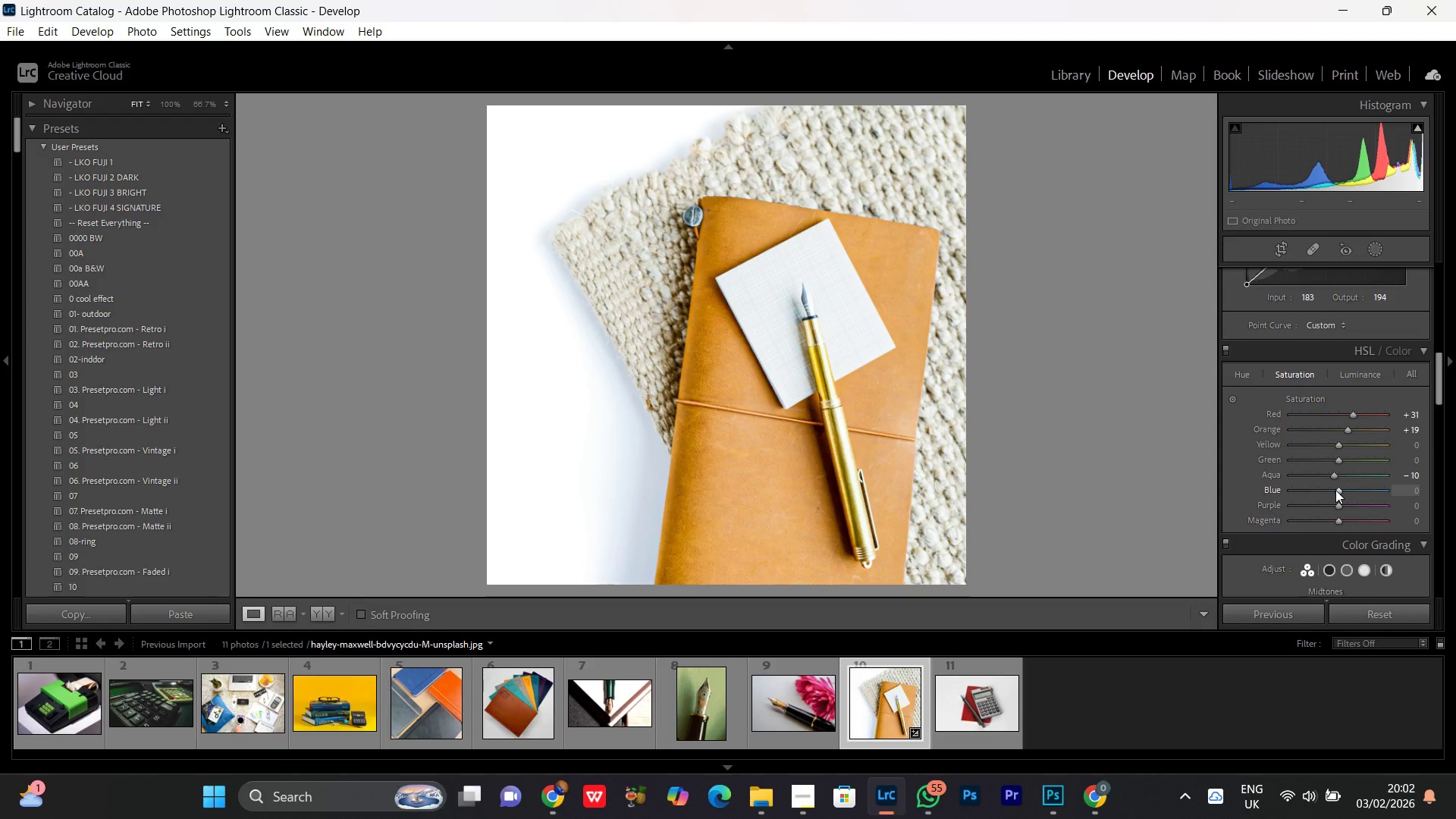 
scroll: coordinate [1335, 490], scroll_direction: down, amount: 5.0
 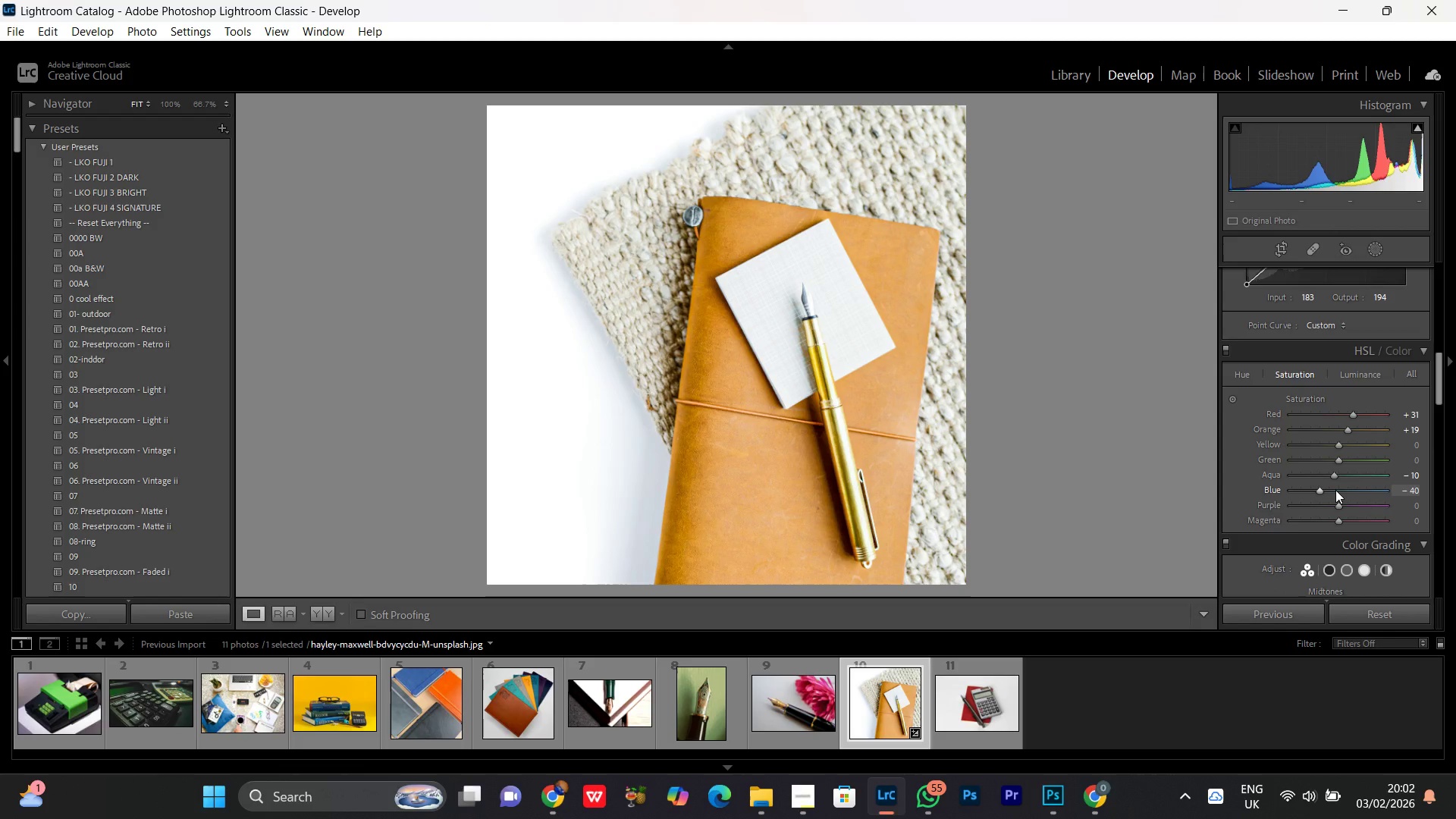 
scroll: coordinate [1335, 490], scroll_direction: none, amount: 0.0
 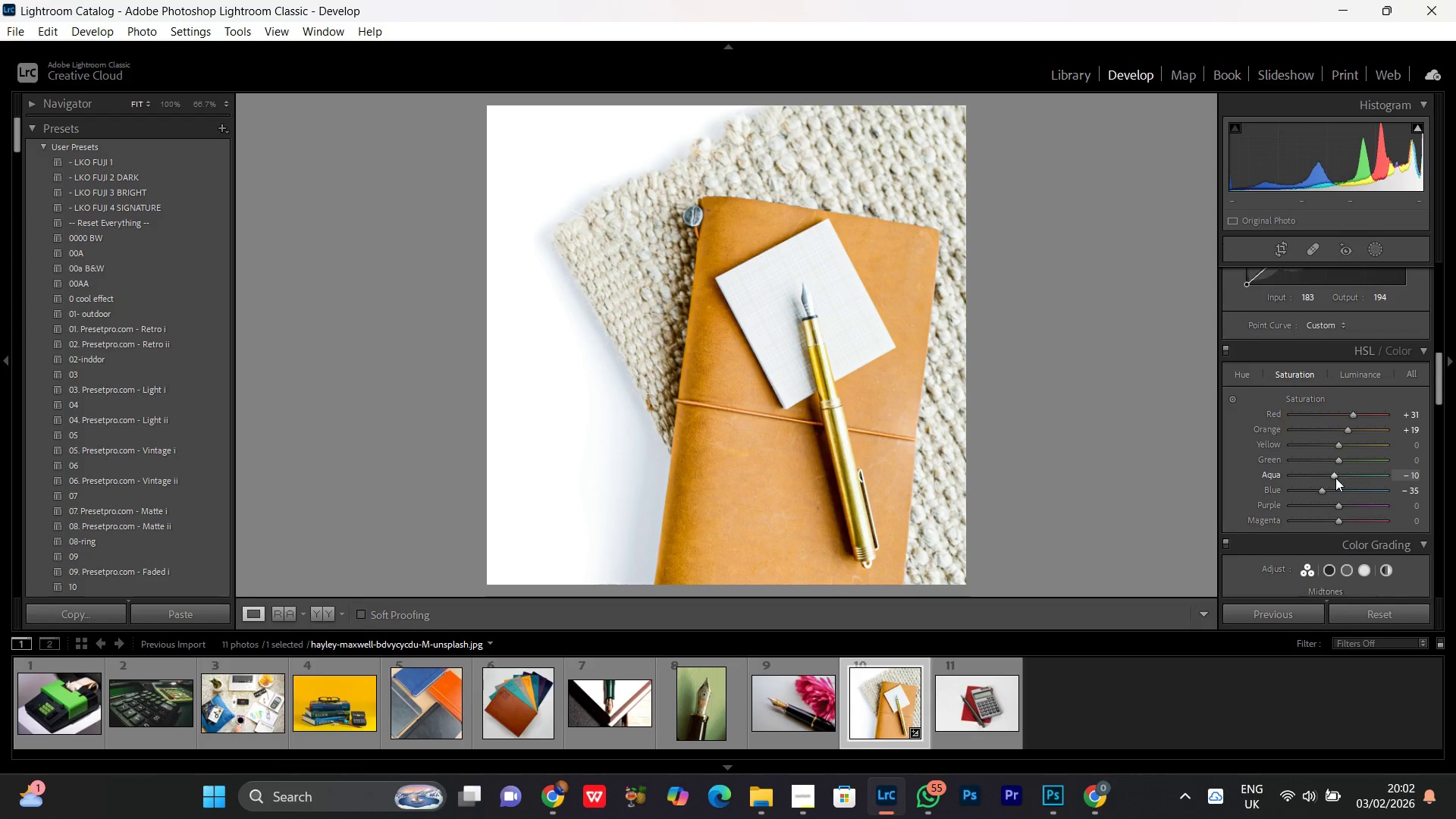 
left_click([1333, 475])
 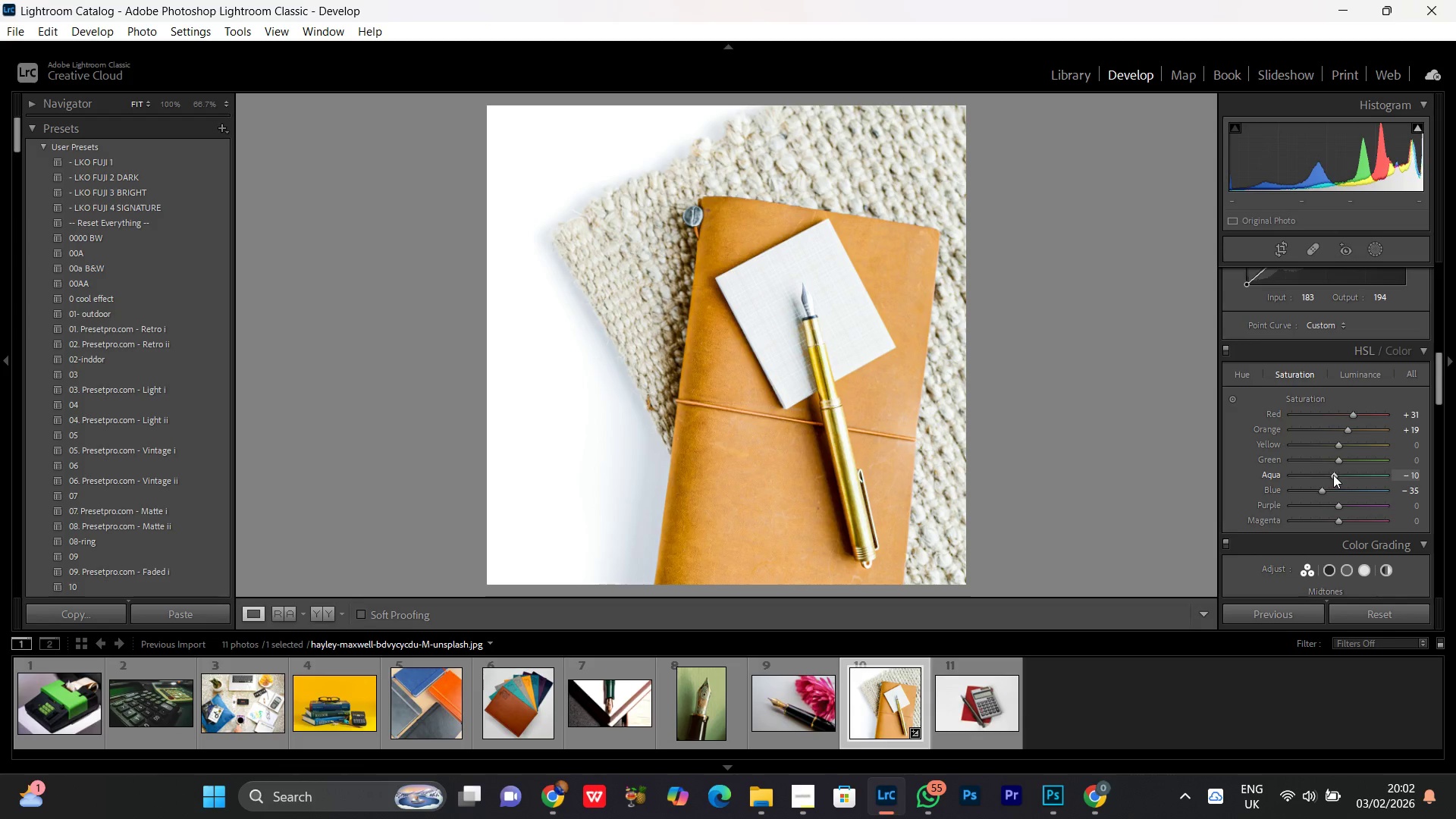 
scroll: coordinate [1333, 475], scroll_direction: down, amount: 1.0
 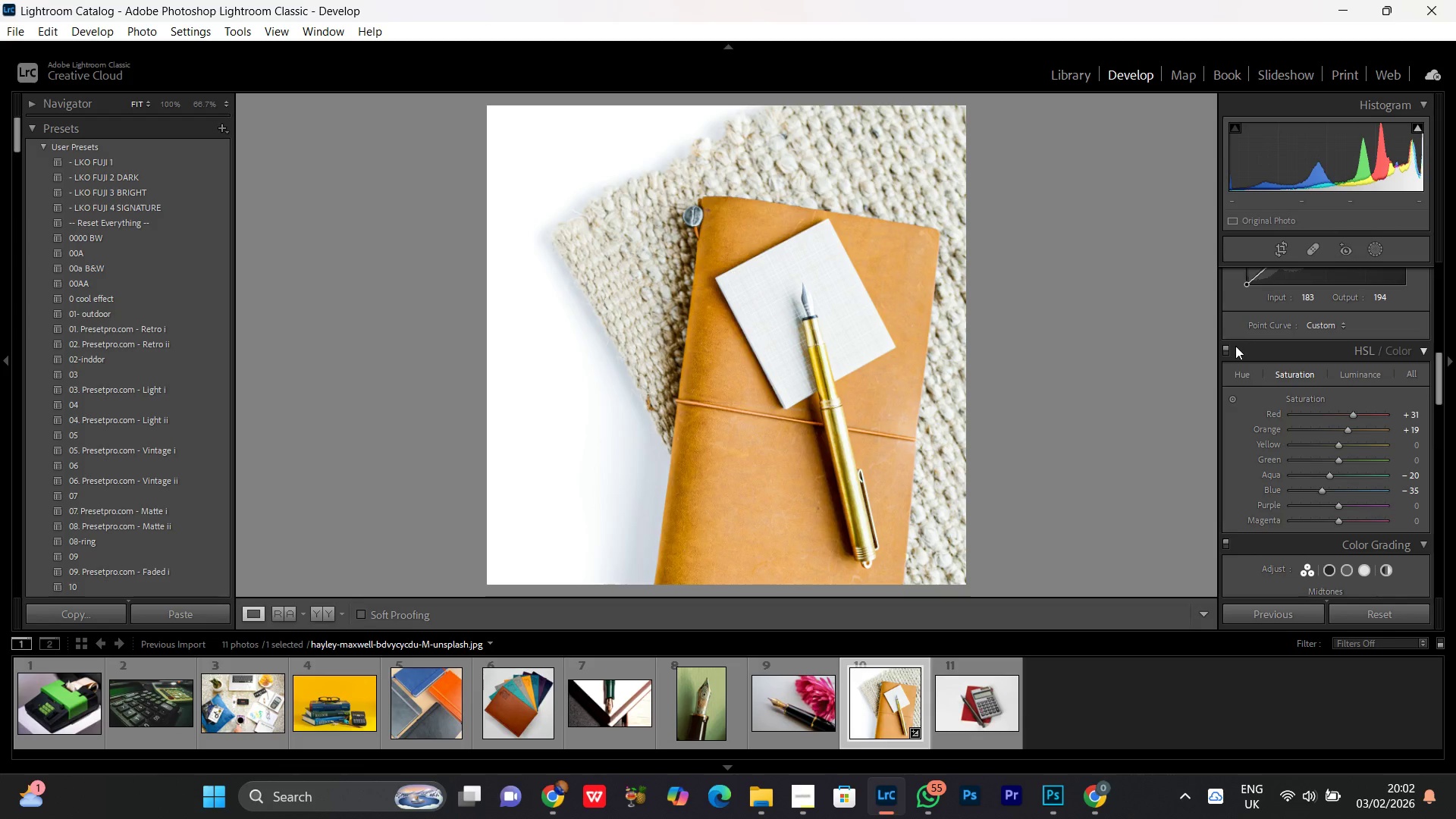 
left_click([1228, 352])
 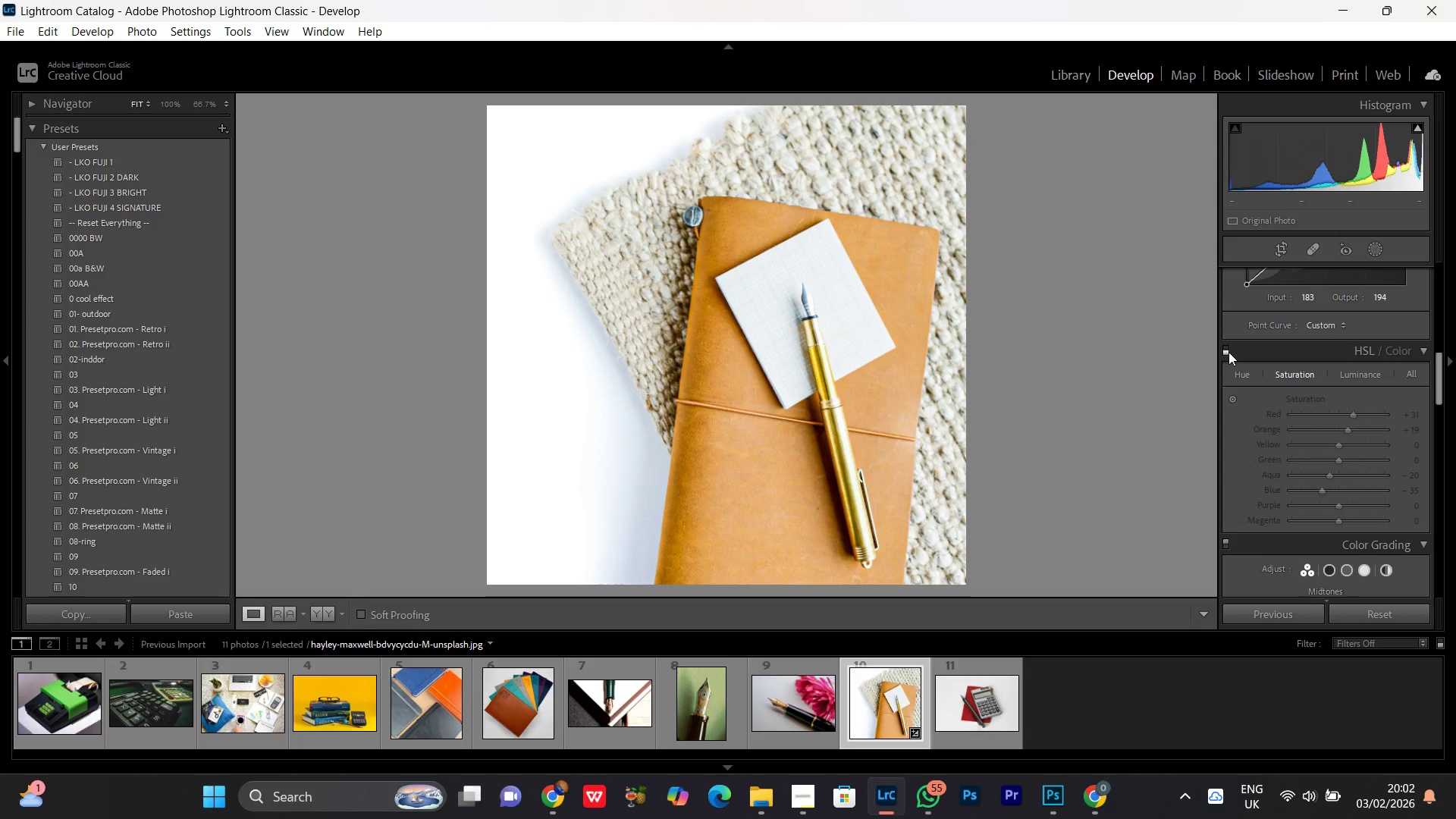 
left_click([1228, 352])
 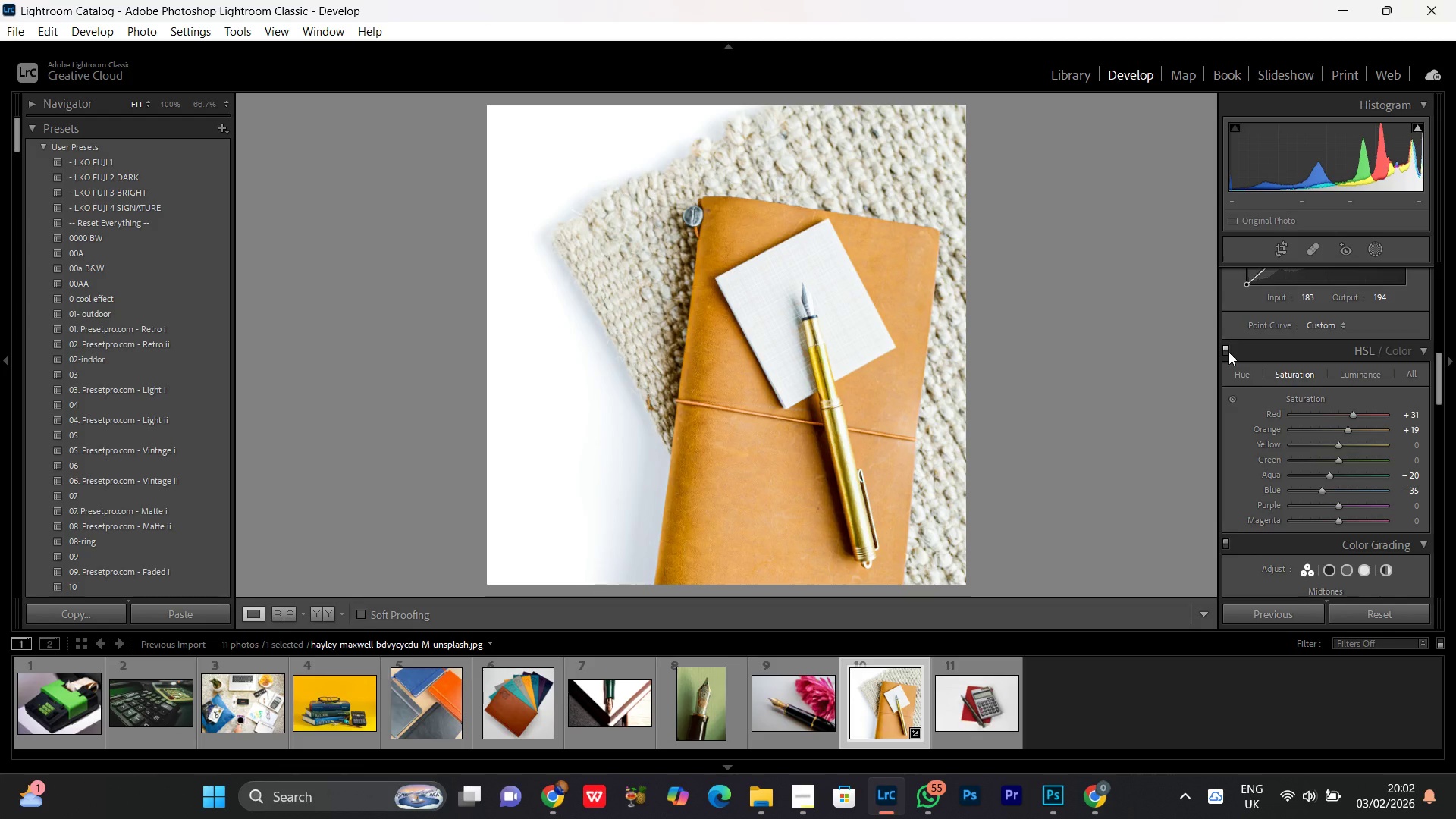 
left_click([1228, 352])
 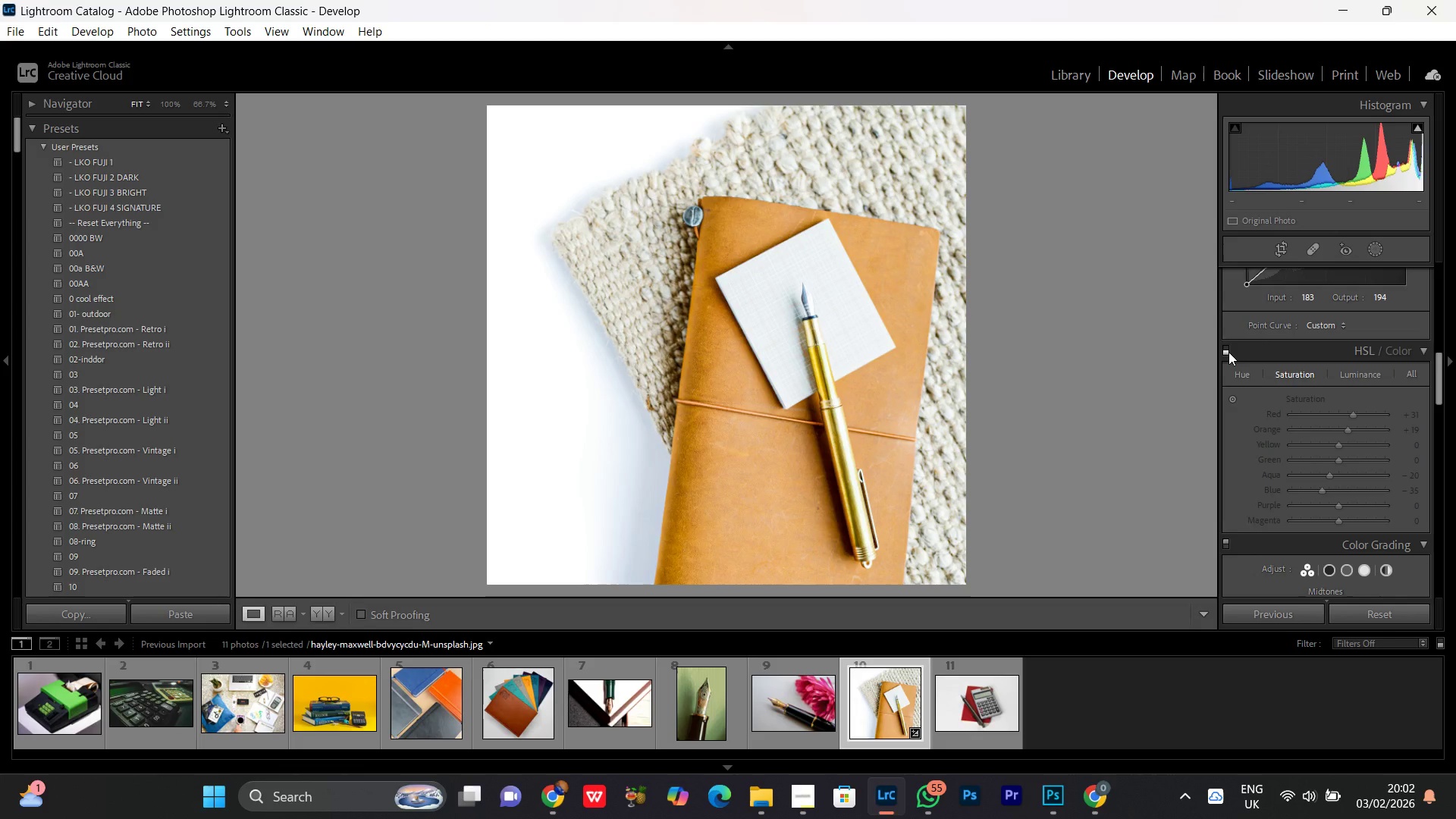 
left_click([1228, 352])
 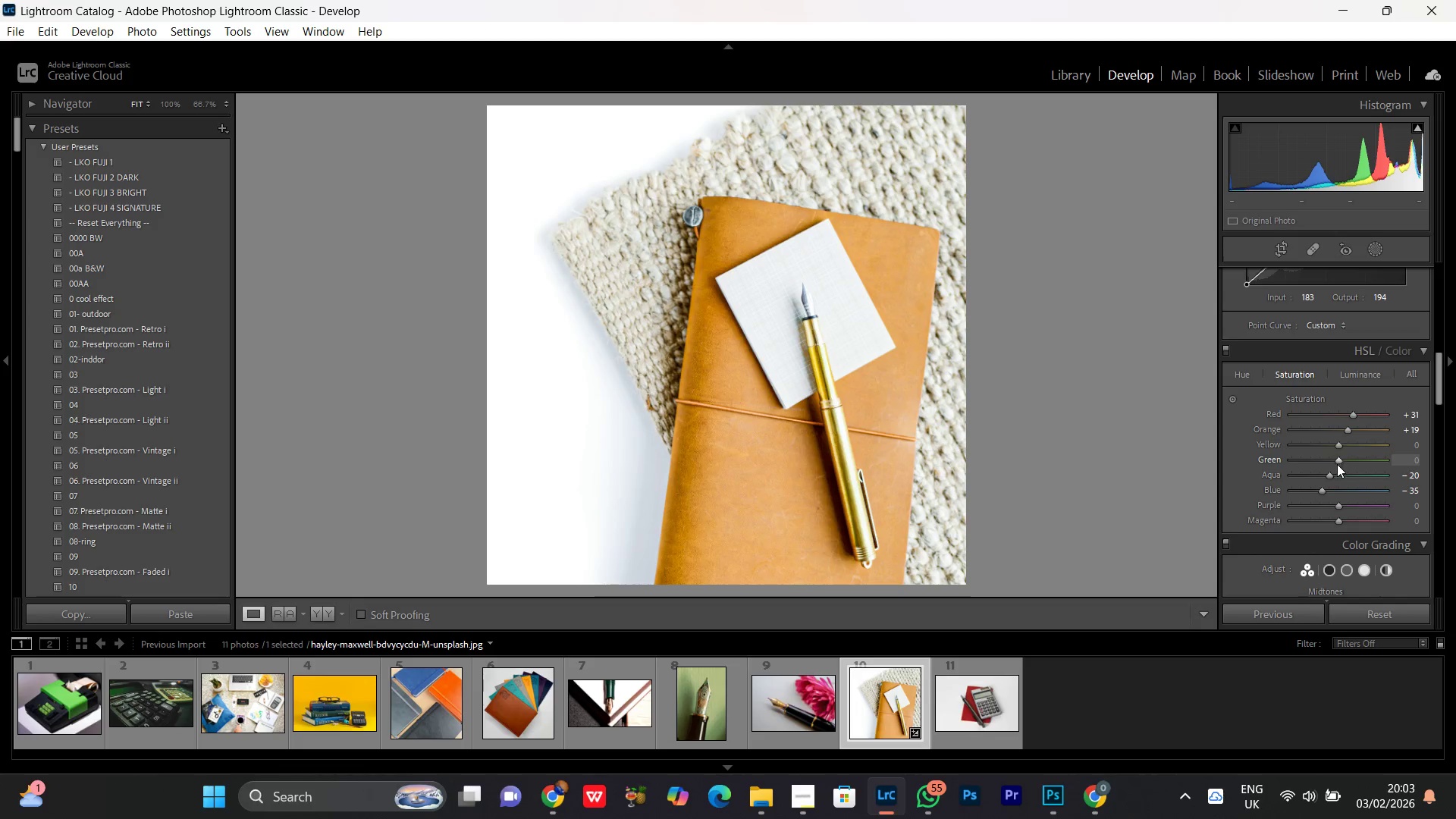 
left_click([1337, 458])
 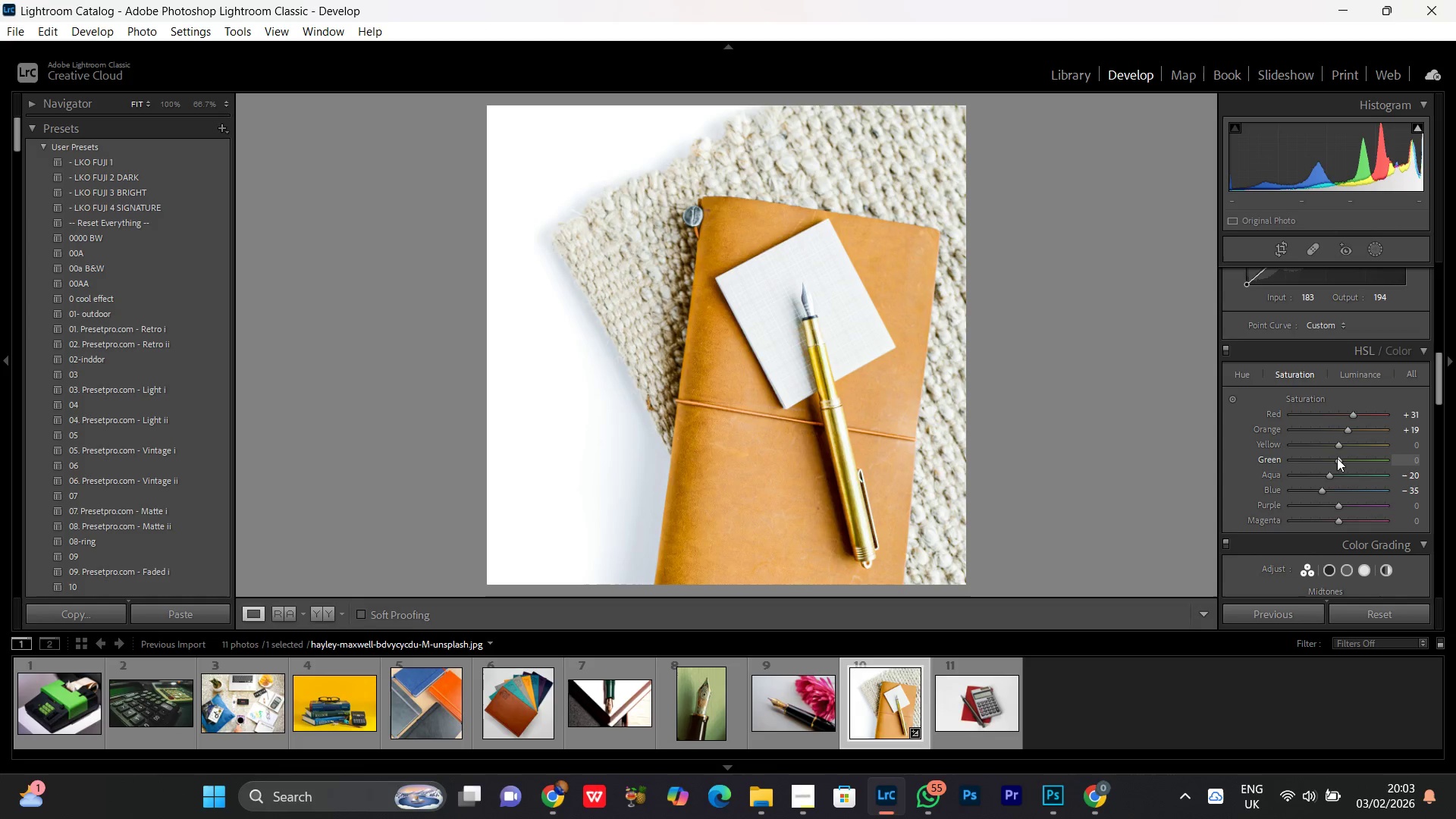 
scroll: coordinate [1337, 458], scroll_direction: up, amount: 3.0
 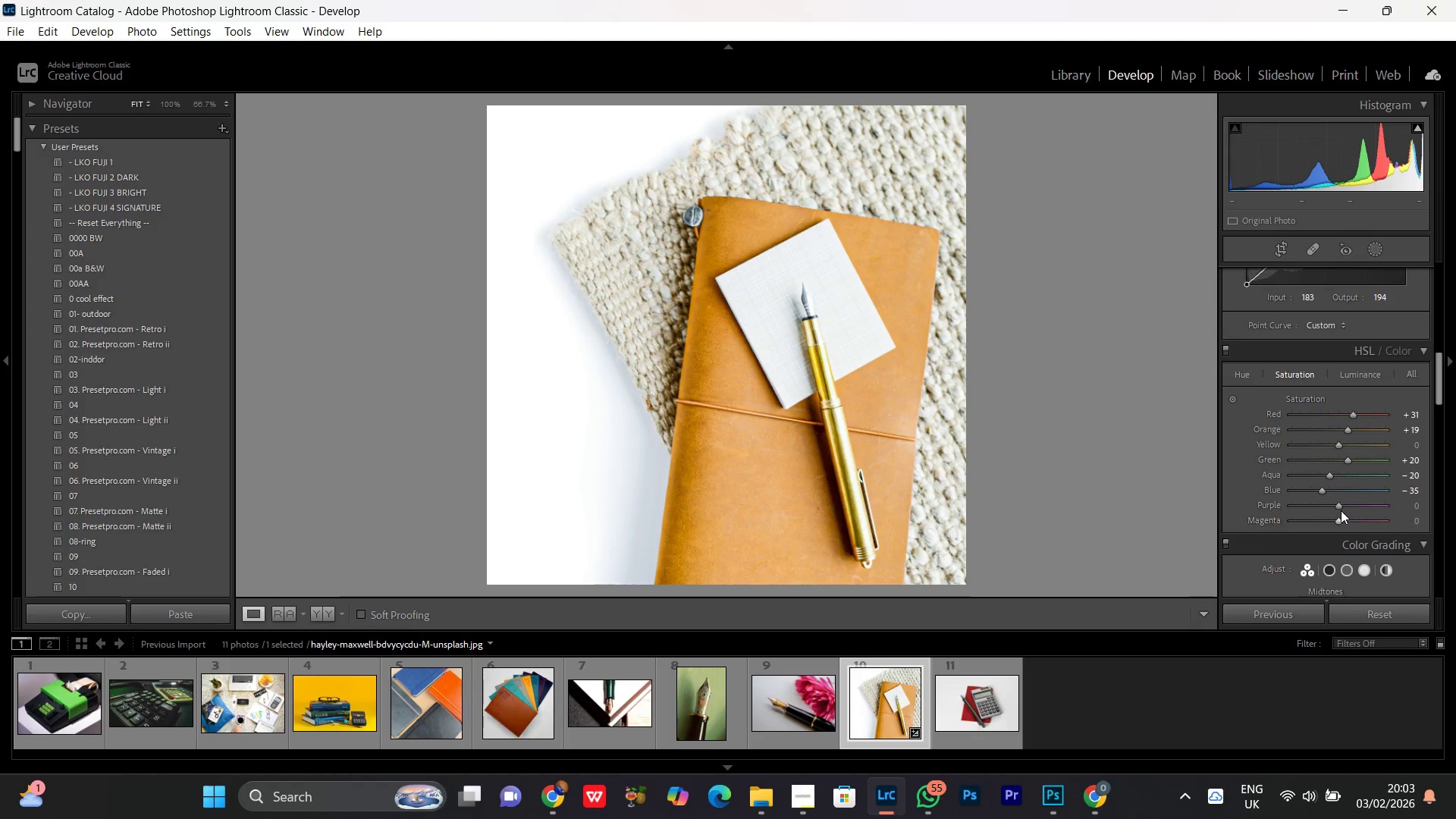 
left_click([1342, 461])
 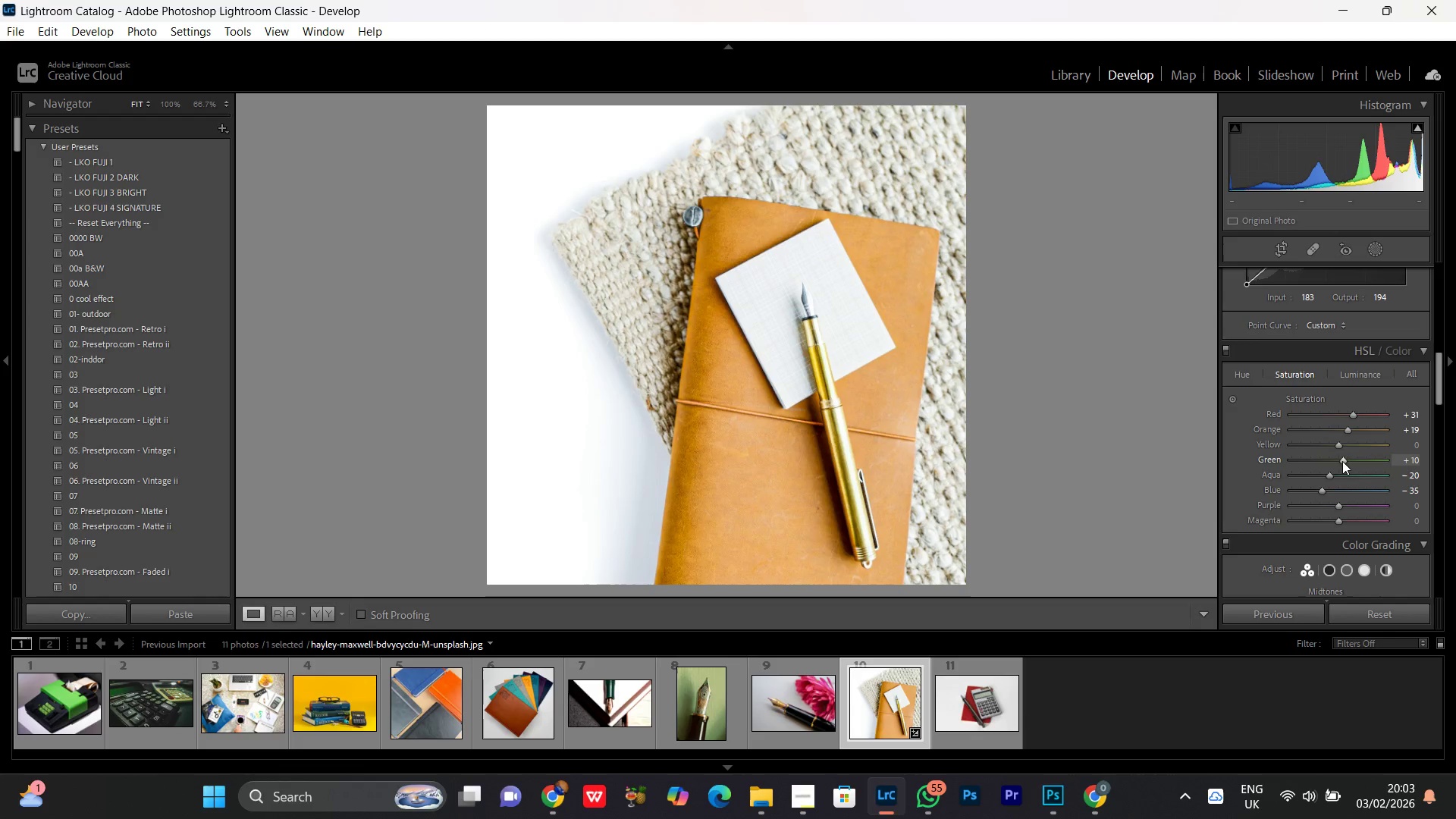 
scroll: coordinate [1342, 461], scroll_direction: down, amount: 7.0
 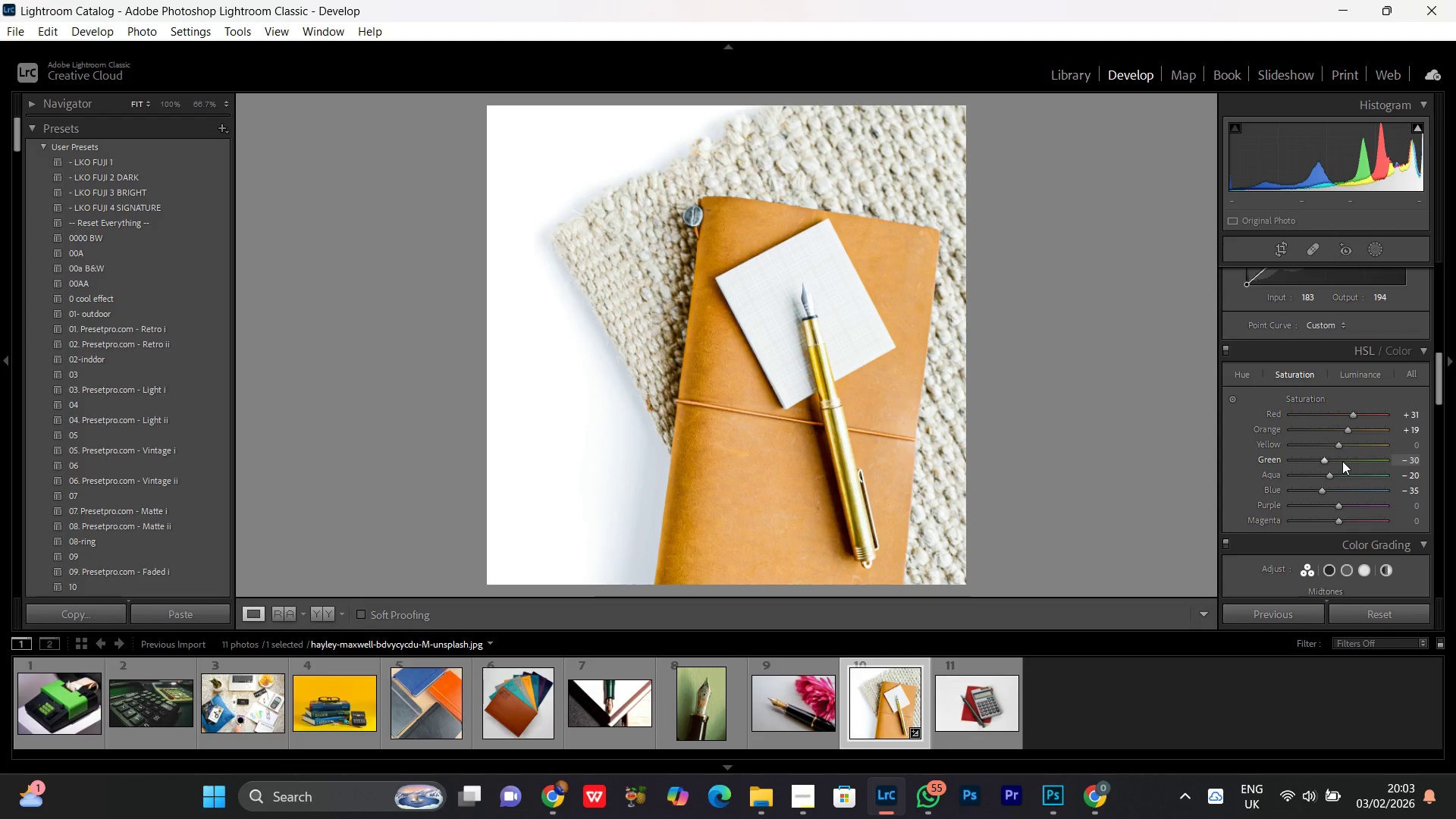 
wait(5.22)
 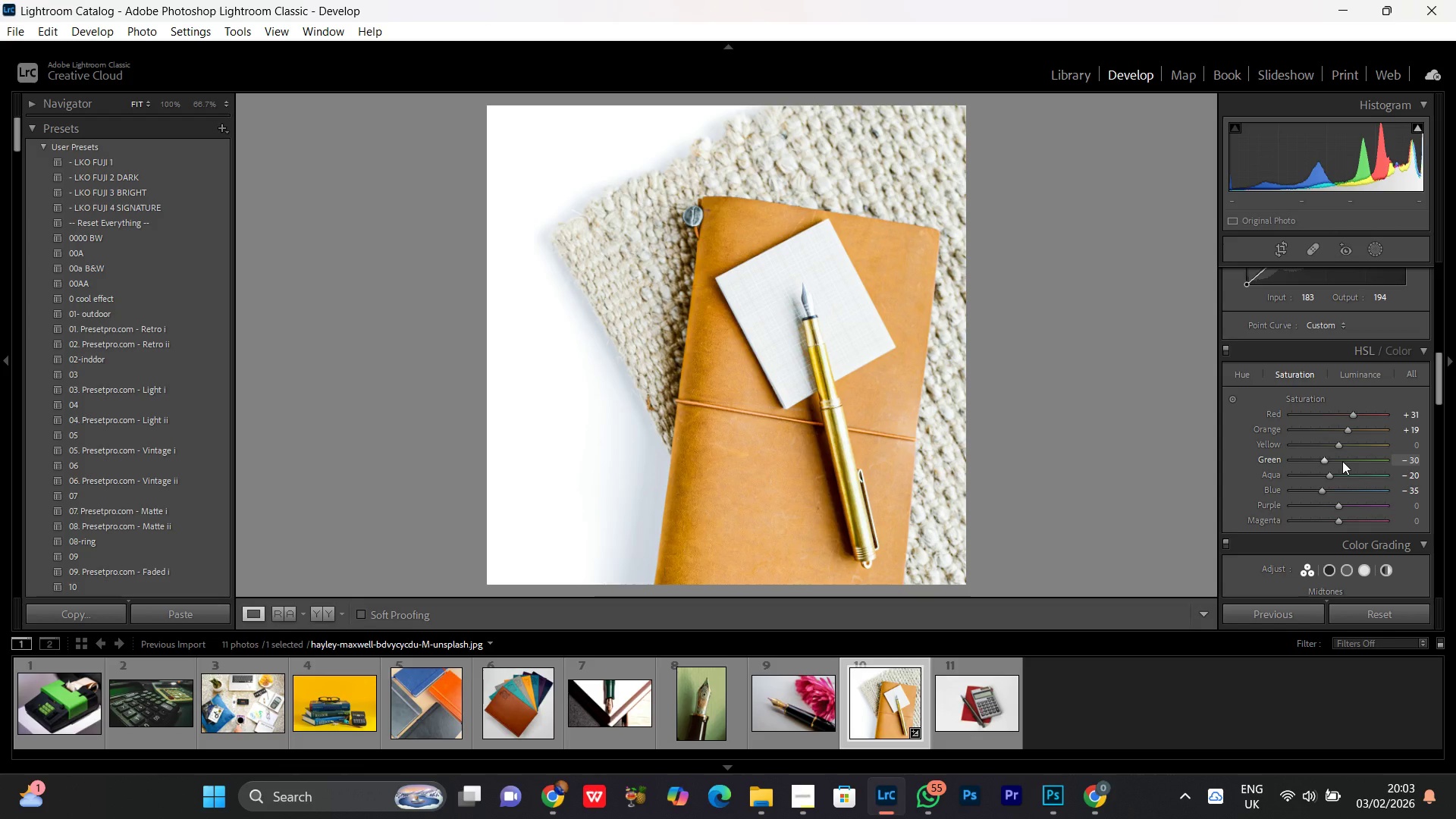 
scroll: coordinate [1342, 461], scroll_direction: none, amount: 0.0
 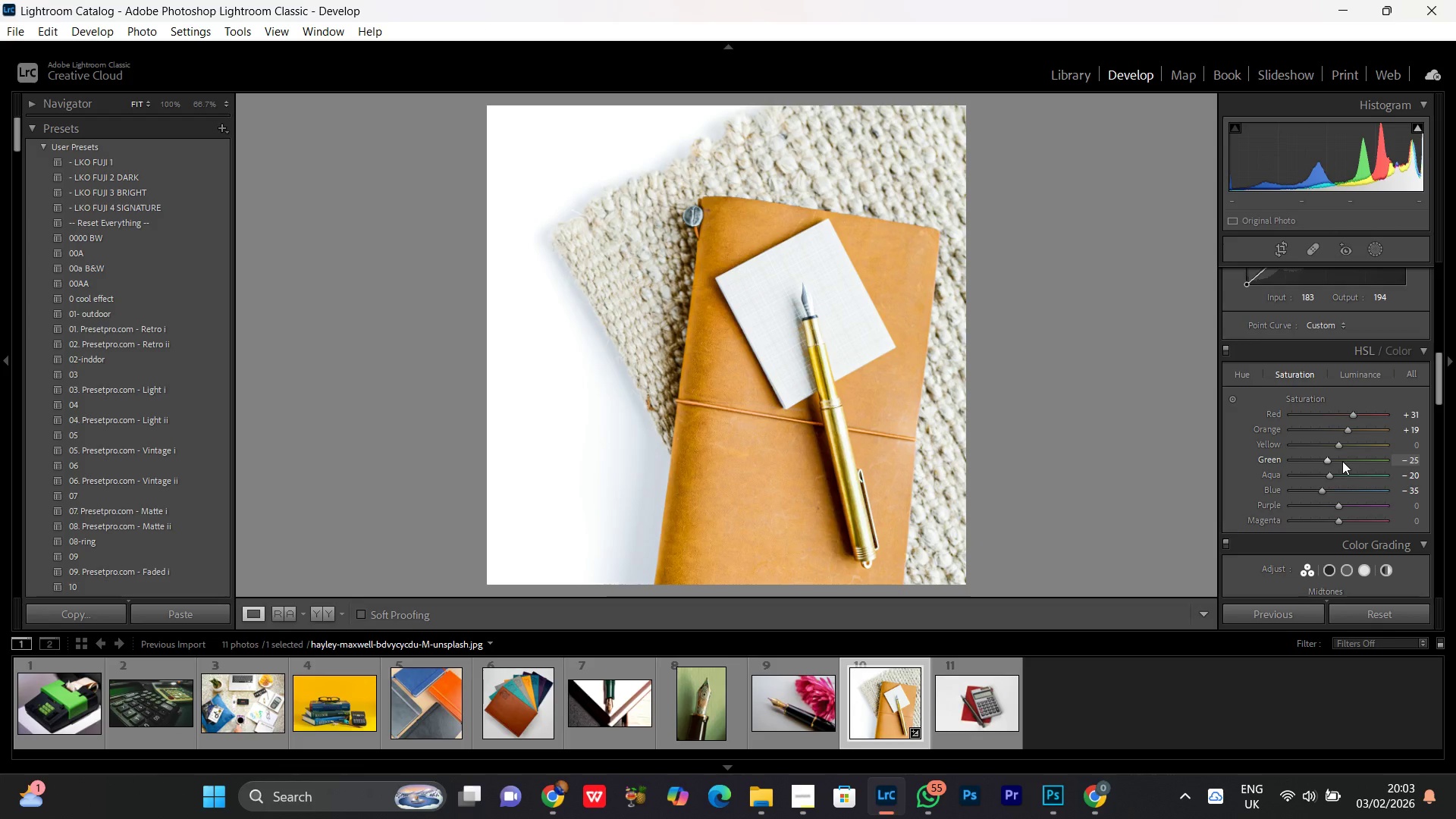 
scroll: coordinate [1342, 461], scroll_direction: up, amount: 1.0
 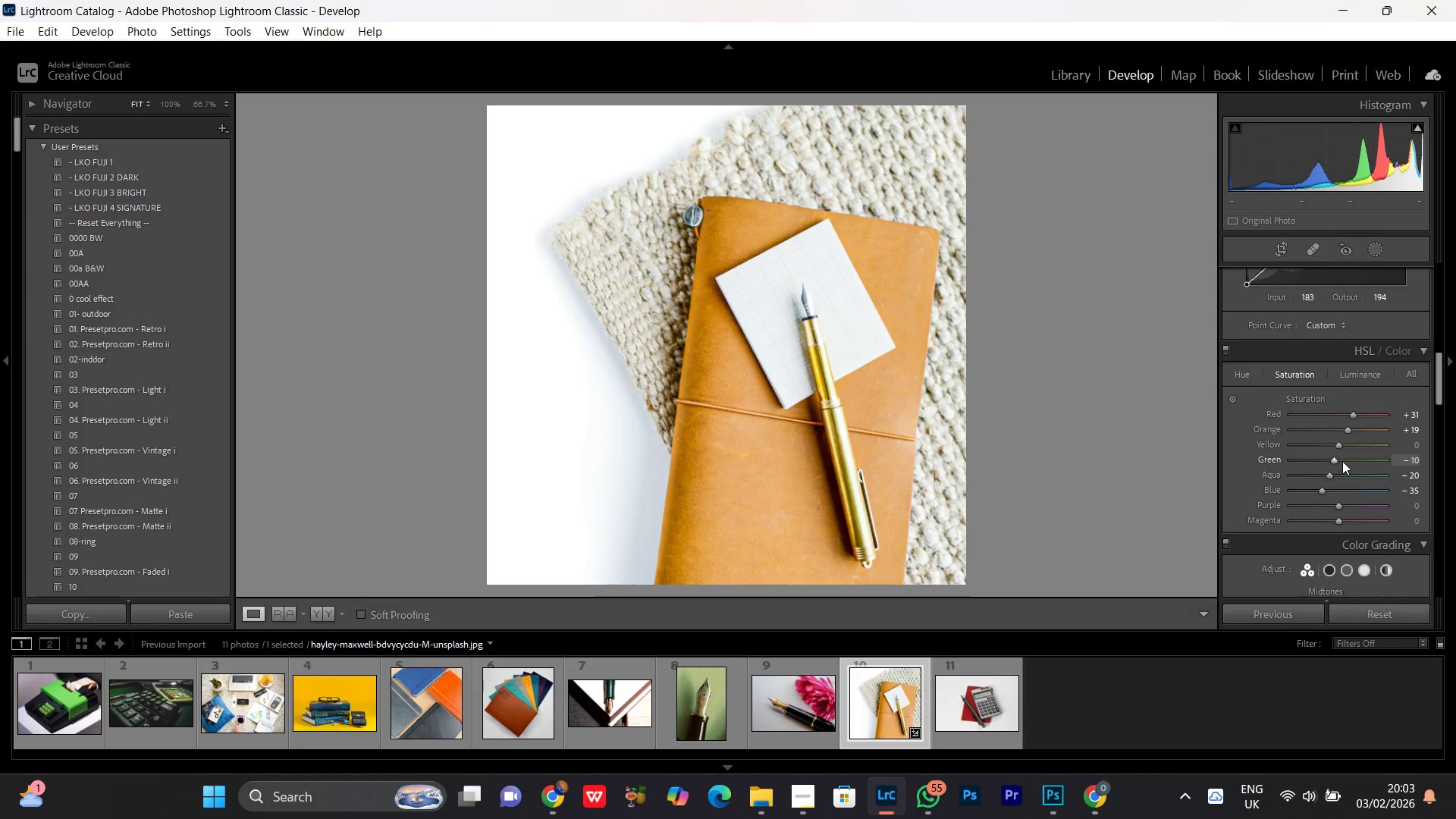 
scroll: coordinate [1342, 461], scroll_direction: none, amount: 0.0
 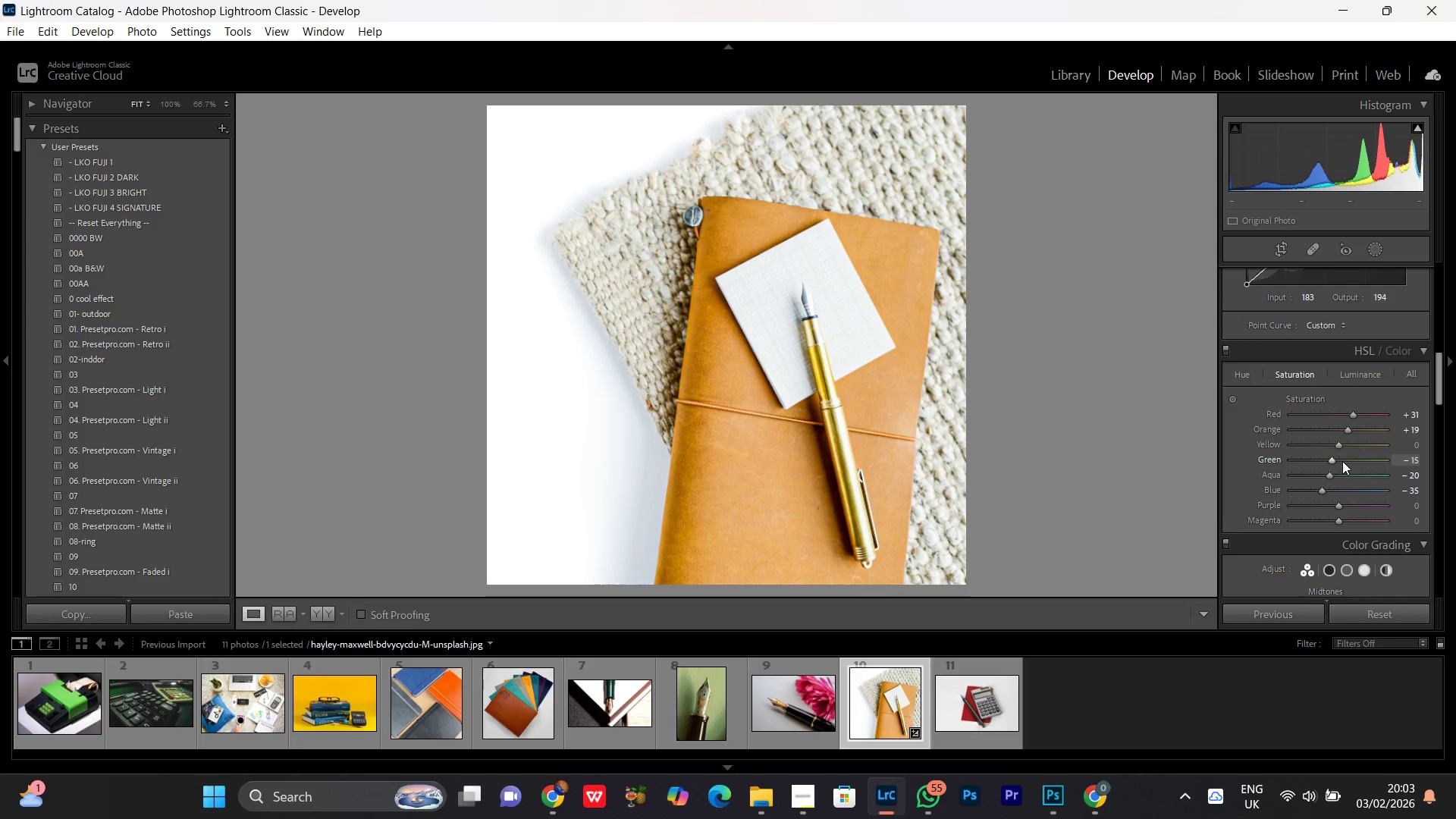 
scroll: coordinate [1342, 461], scroll_direction: down, amount: 2.0
 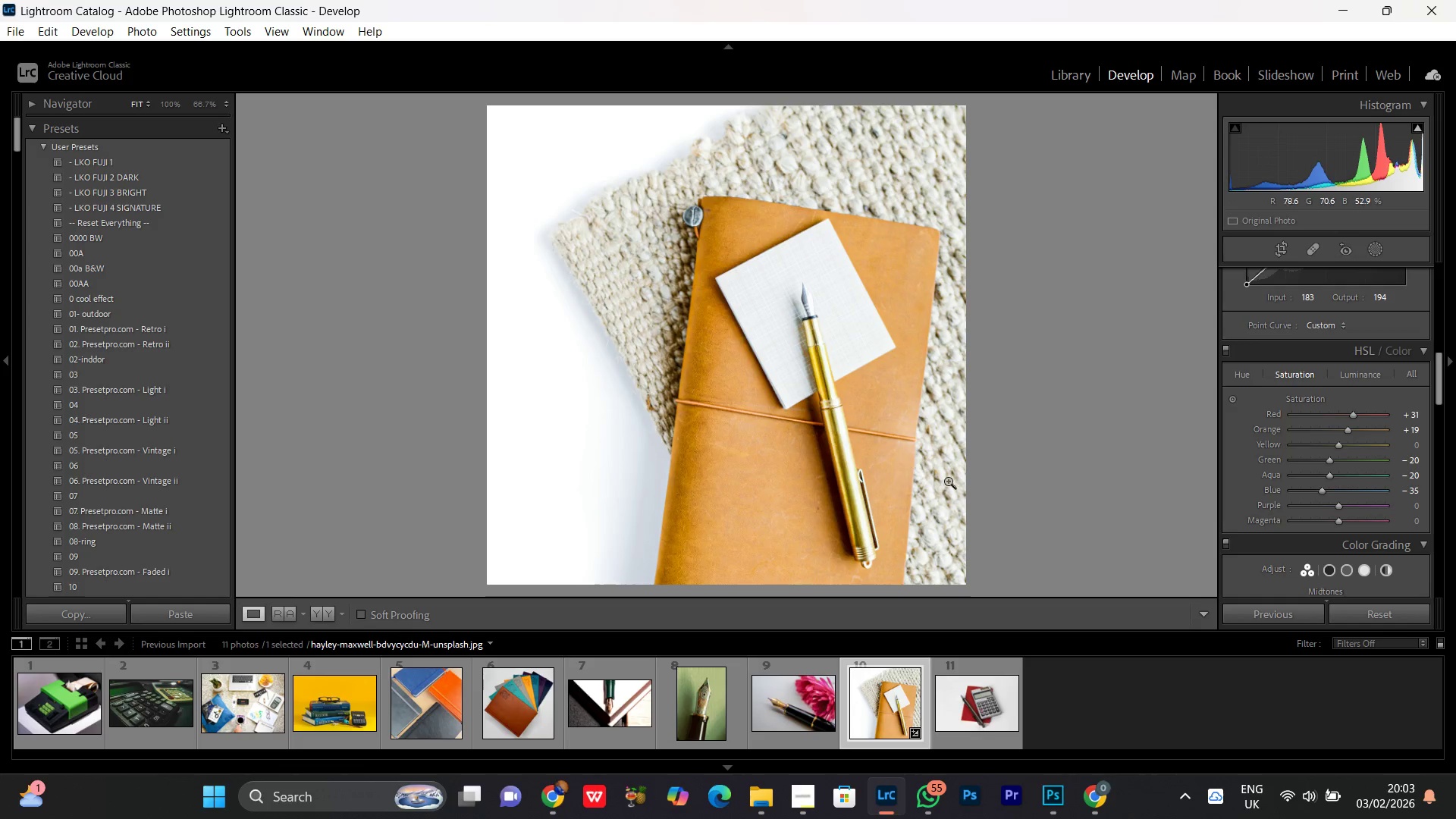 
wait(20.47)
 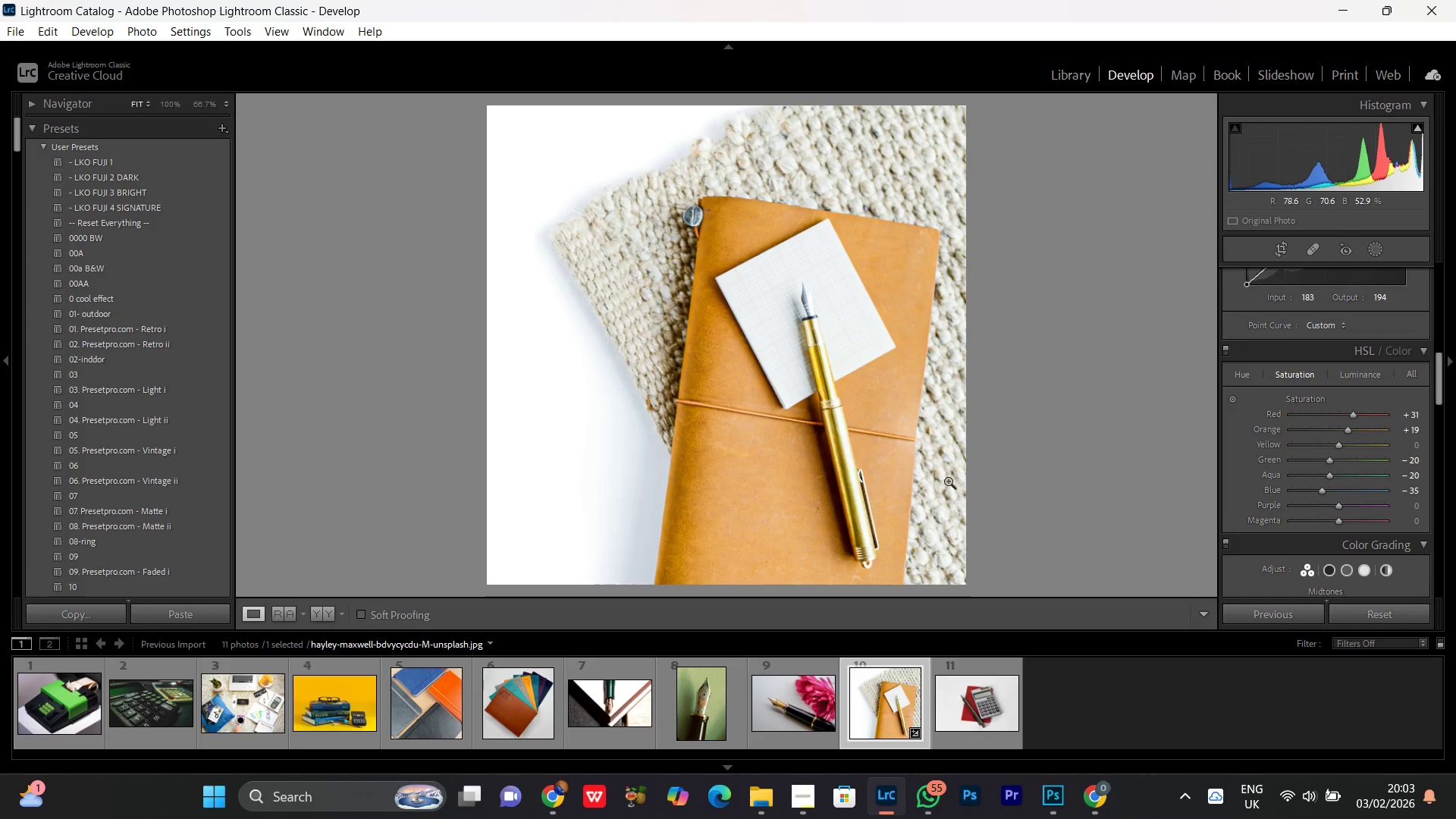 
left_click([818, 347])
 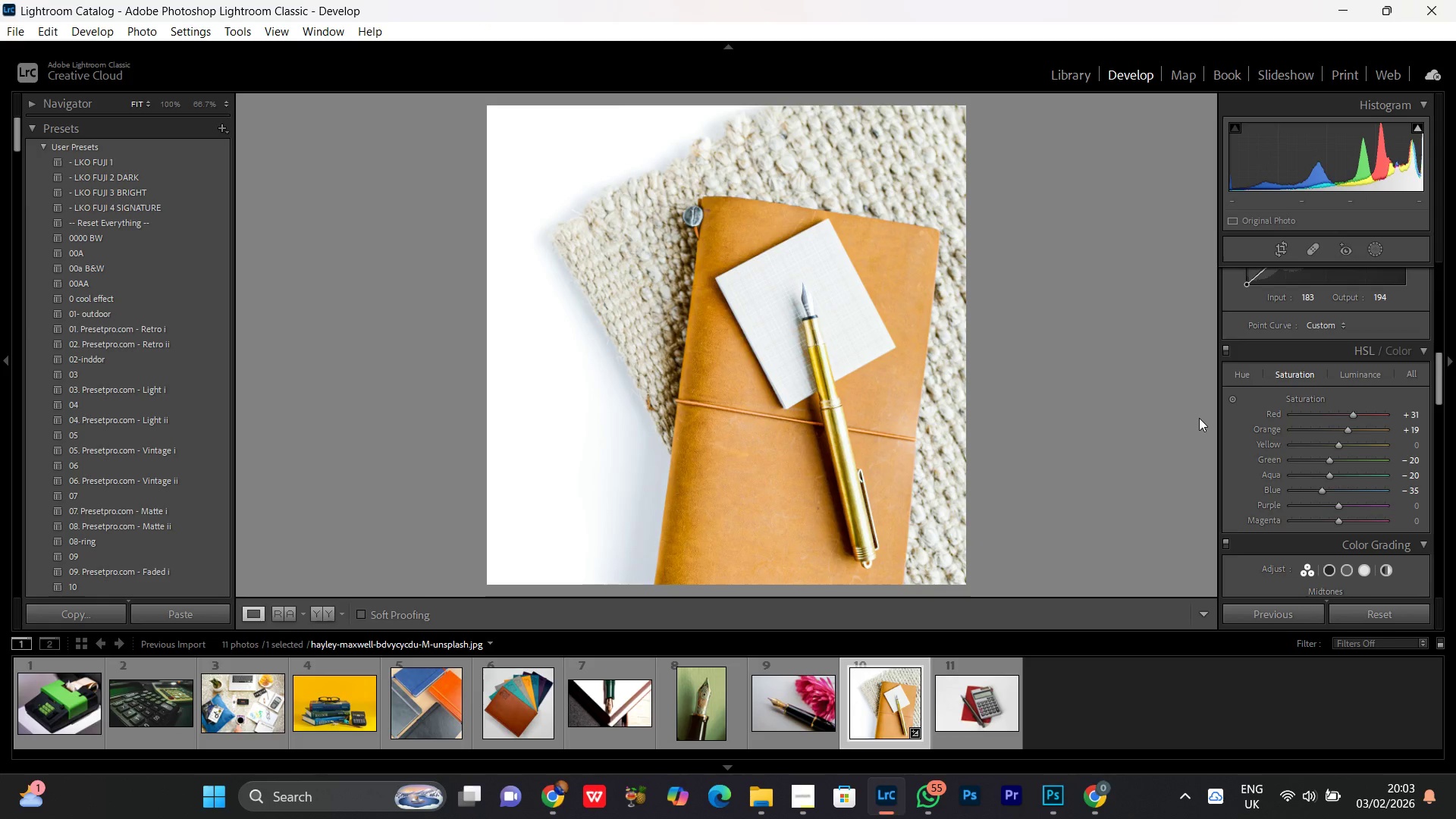 
wait(9.83)
 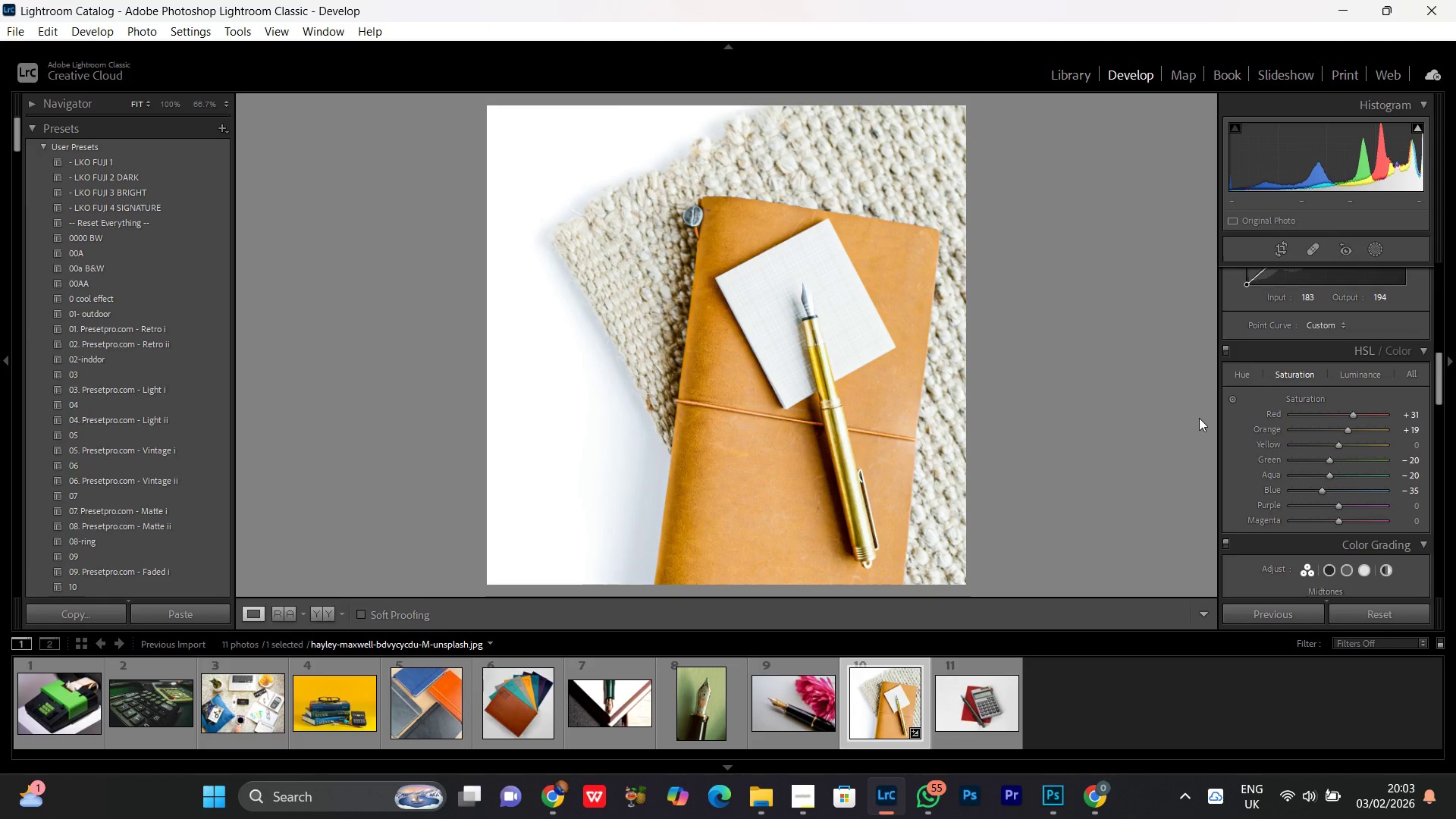 
left_click([1357, 375])
 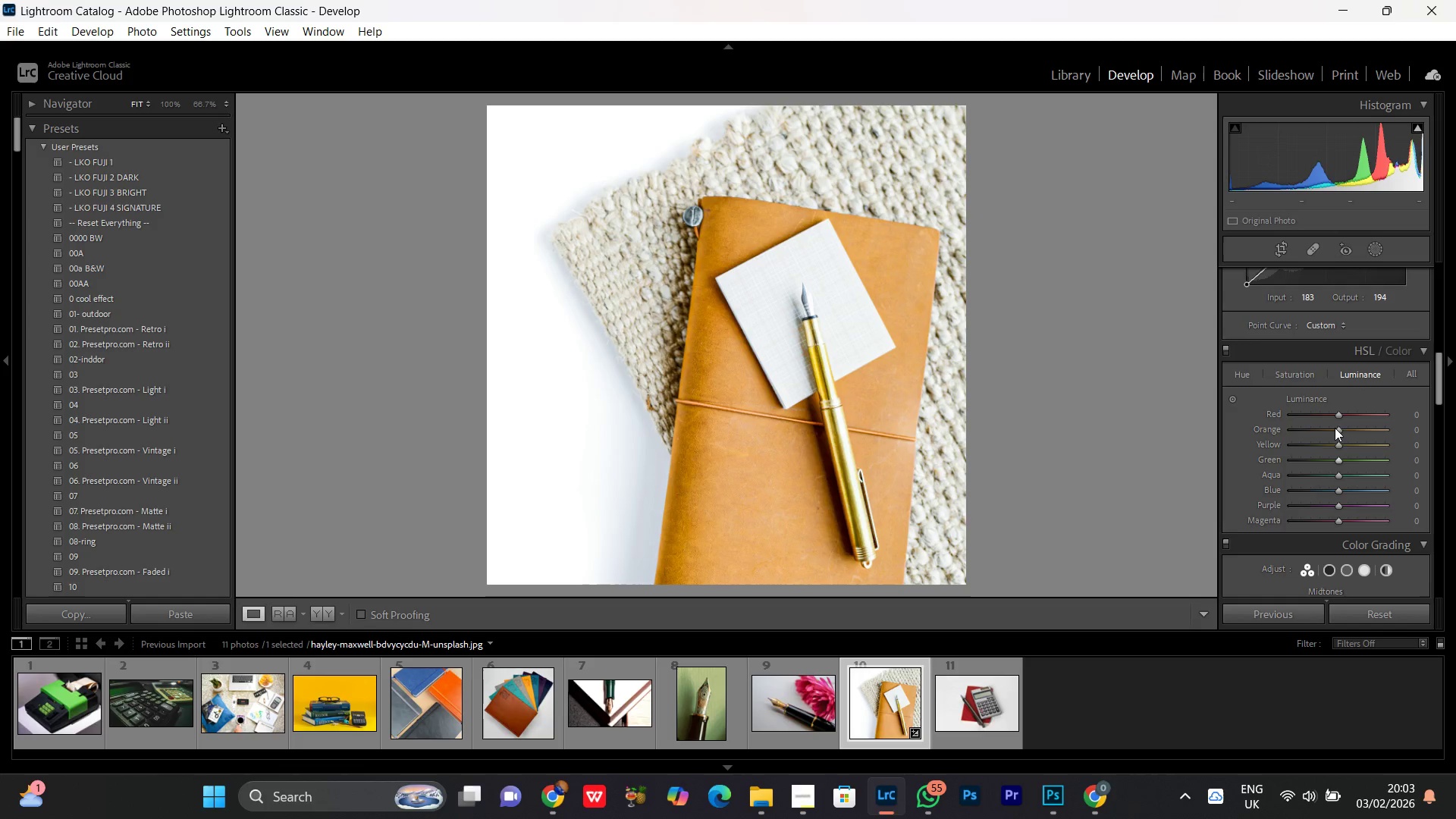 
left_click([1337, 414])
 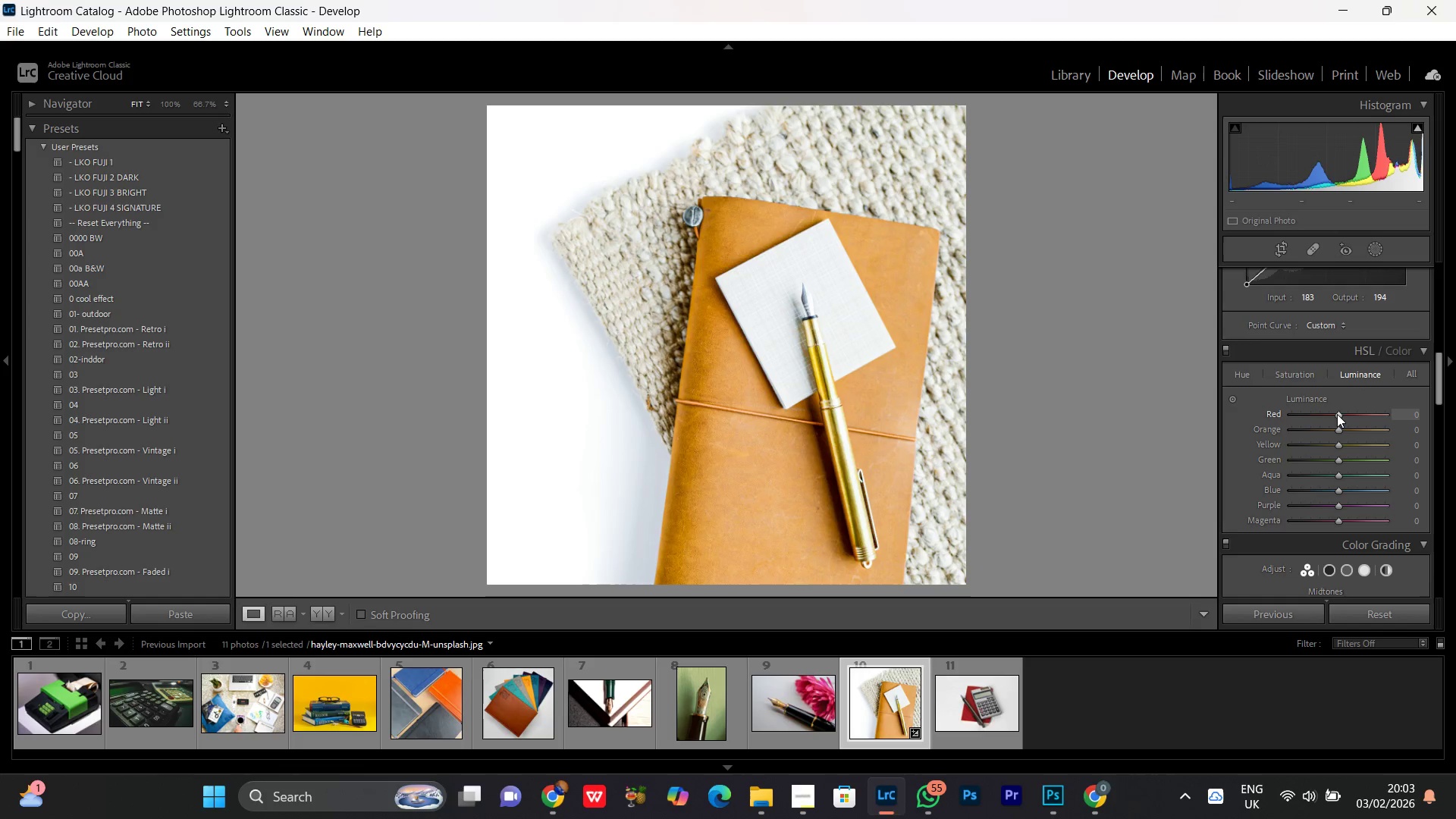 
scroll: coordinate [1337, 414], scroll_direction: down, amount: 4.0
 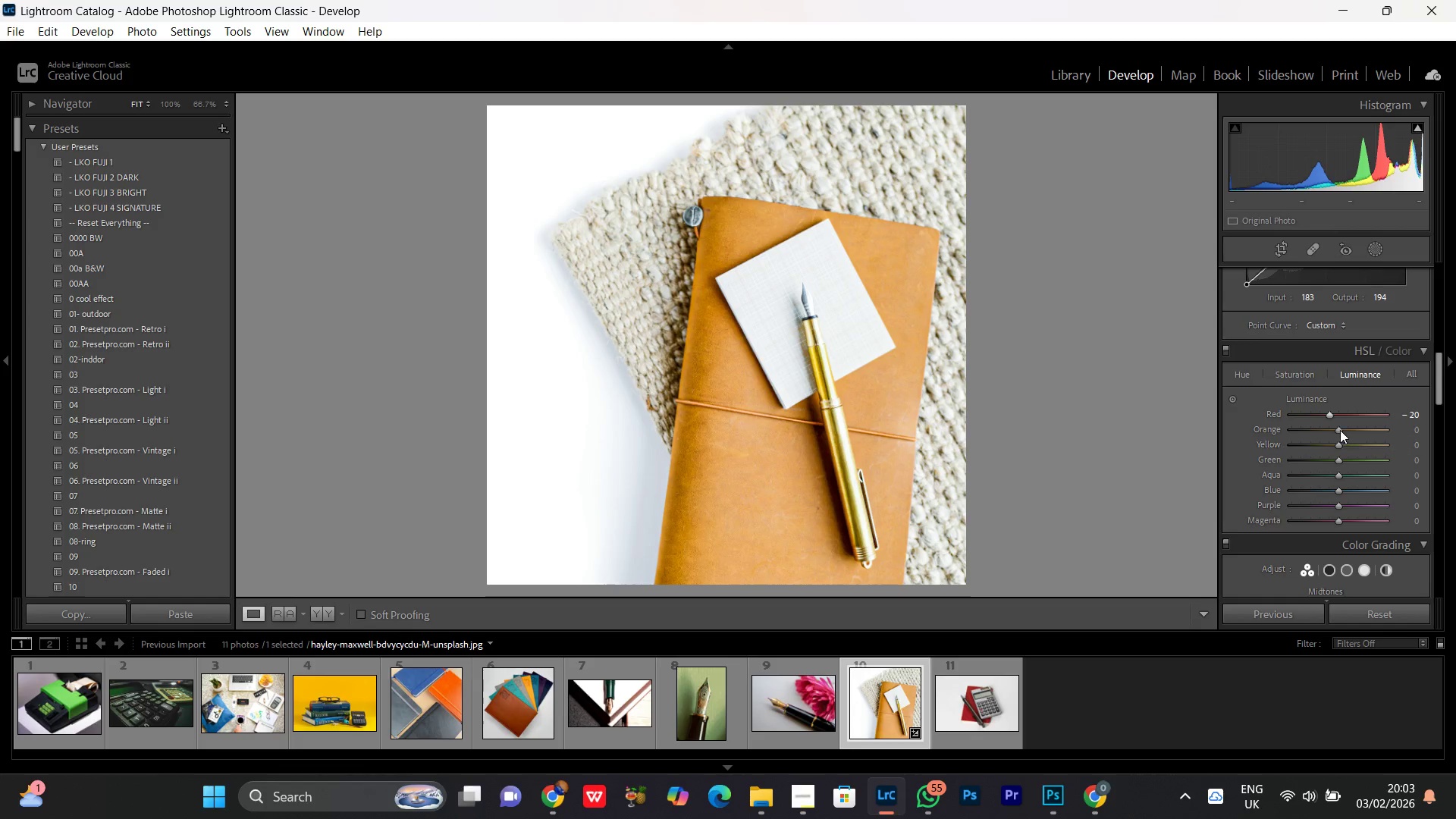 
left_click([1338, 430])
 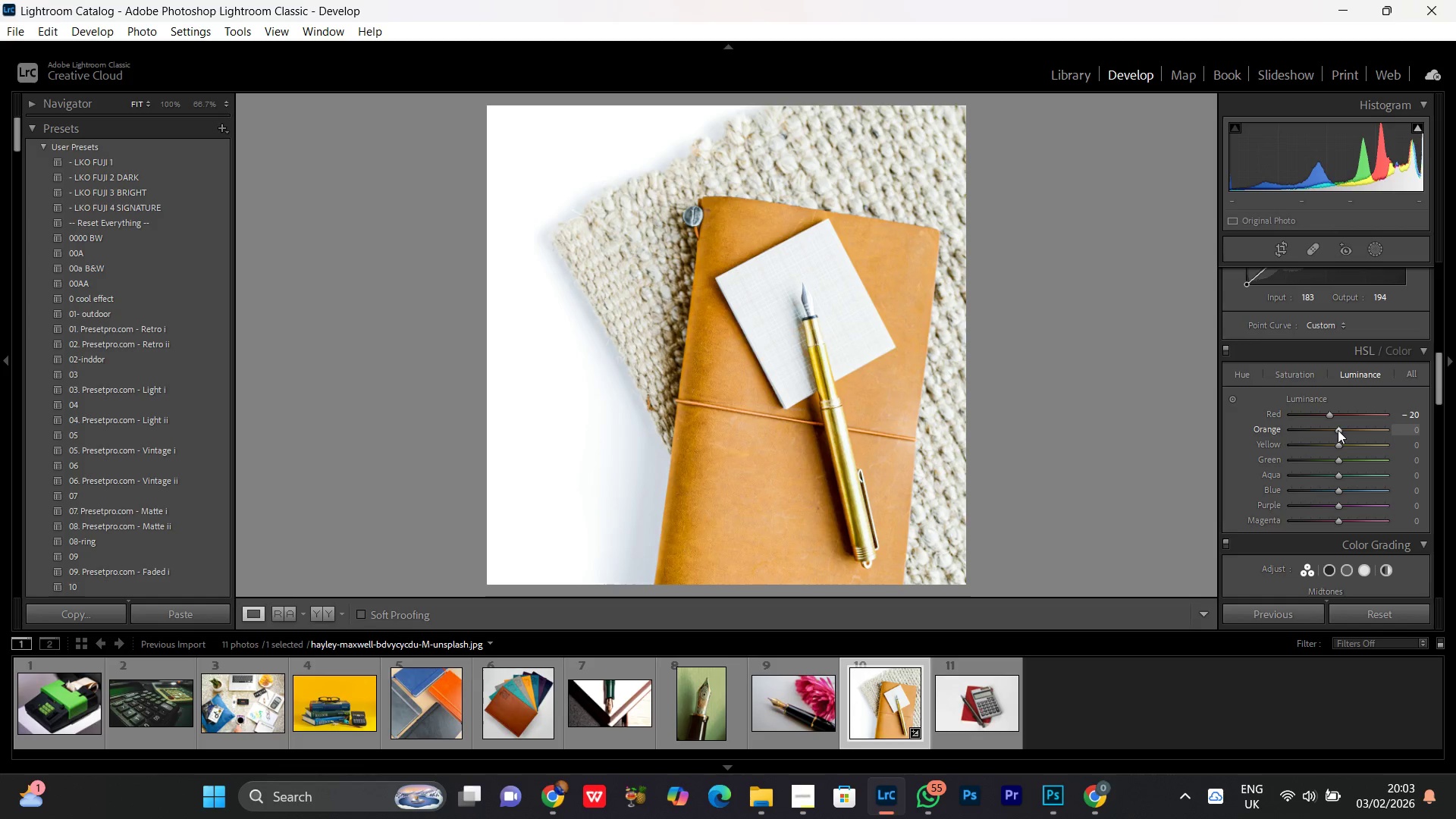 
scroll: coordinate [1338, 430], scroll_direction: down, amount: 1.0
 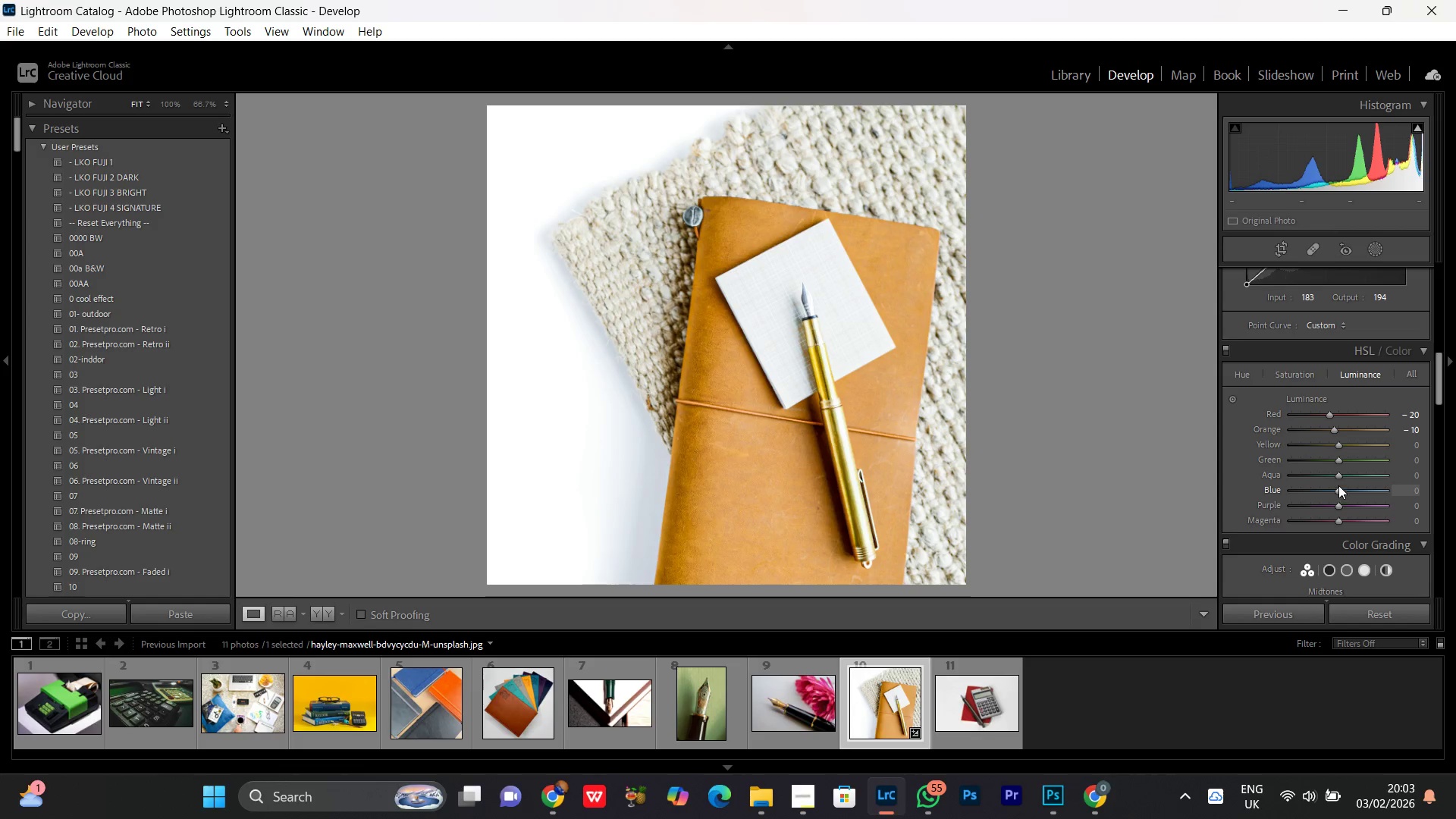 
left_click([1337, 489])
 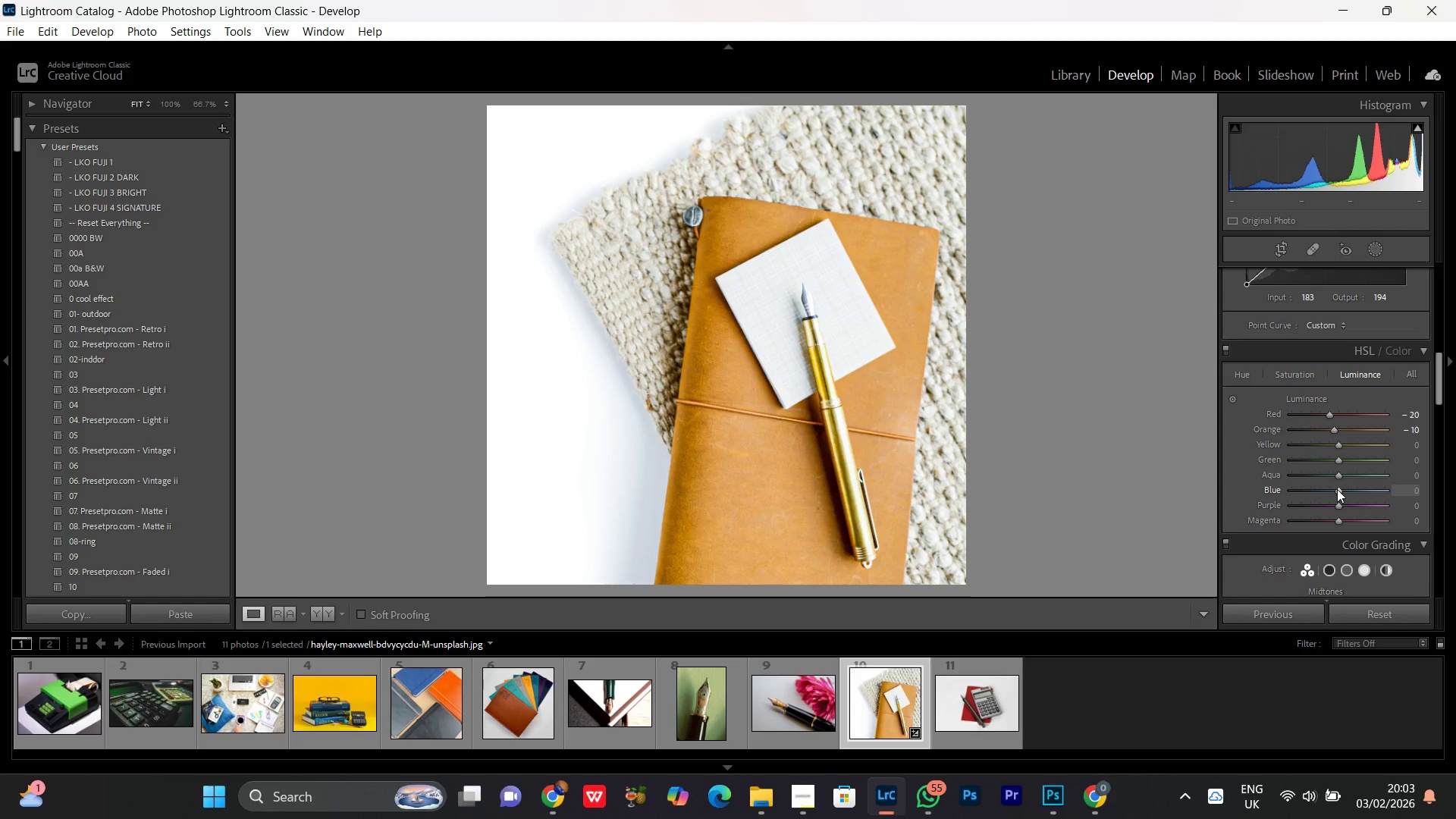 
scroll: coordinate [1337, 489], scroll_direction: up, amount: 2.0
 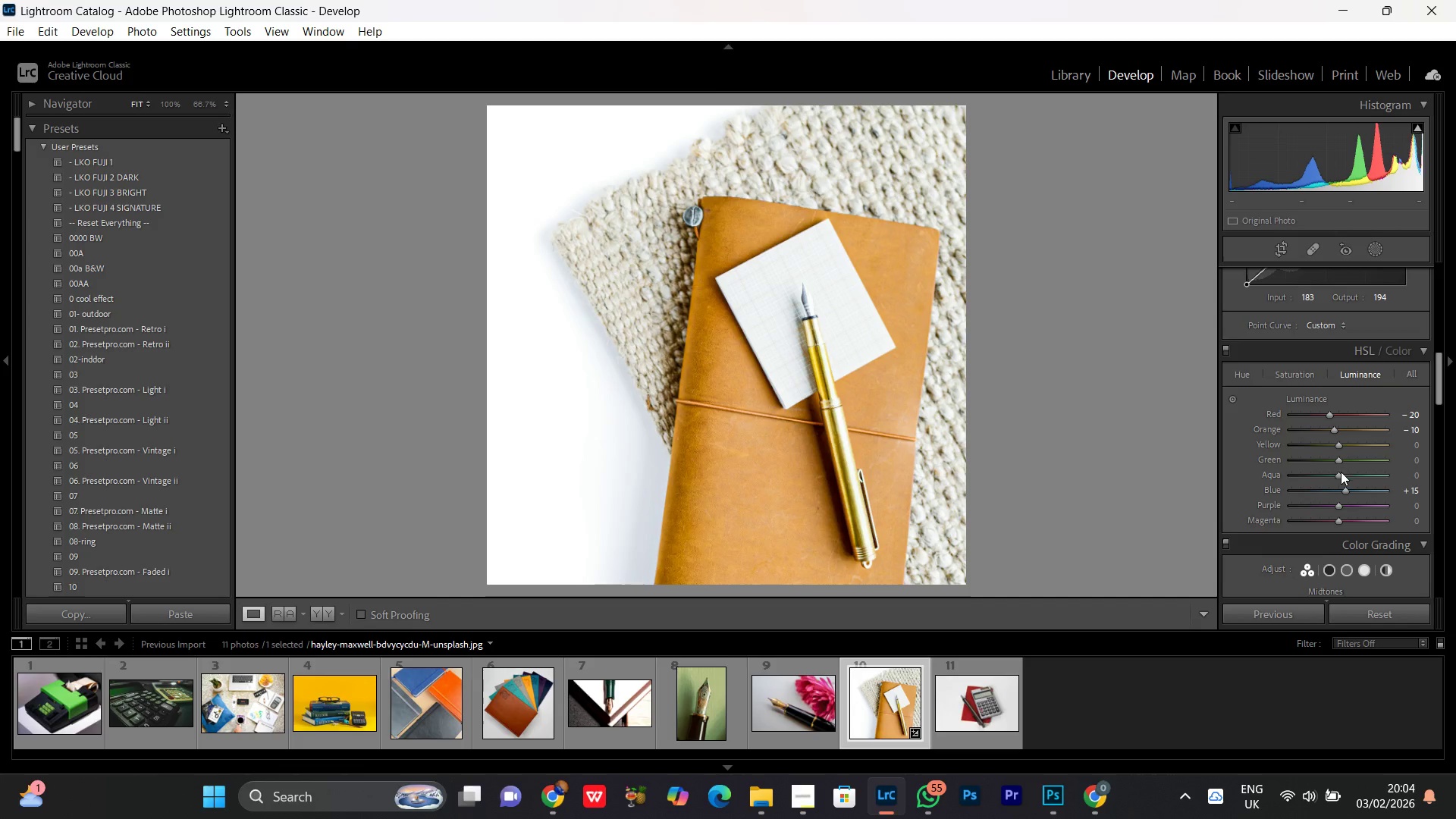 
left_click([1338, 477])
 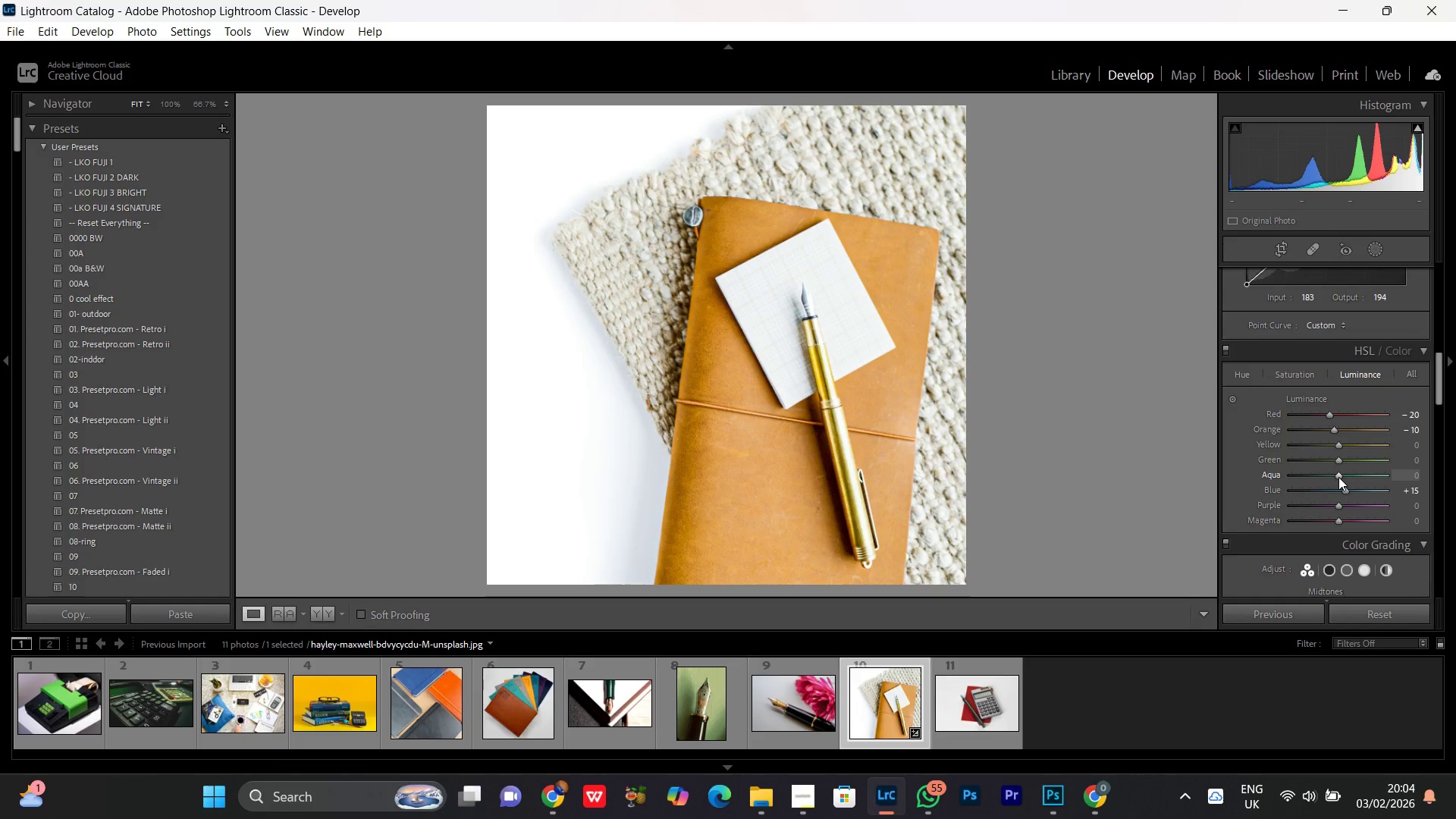 
scroll: coordinate [1338, 477], scroll_direction: up, amount: 2.0
 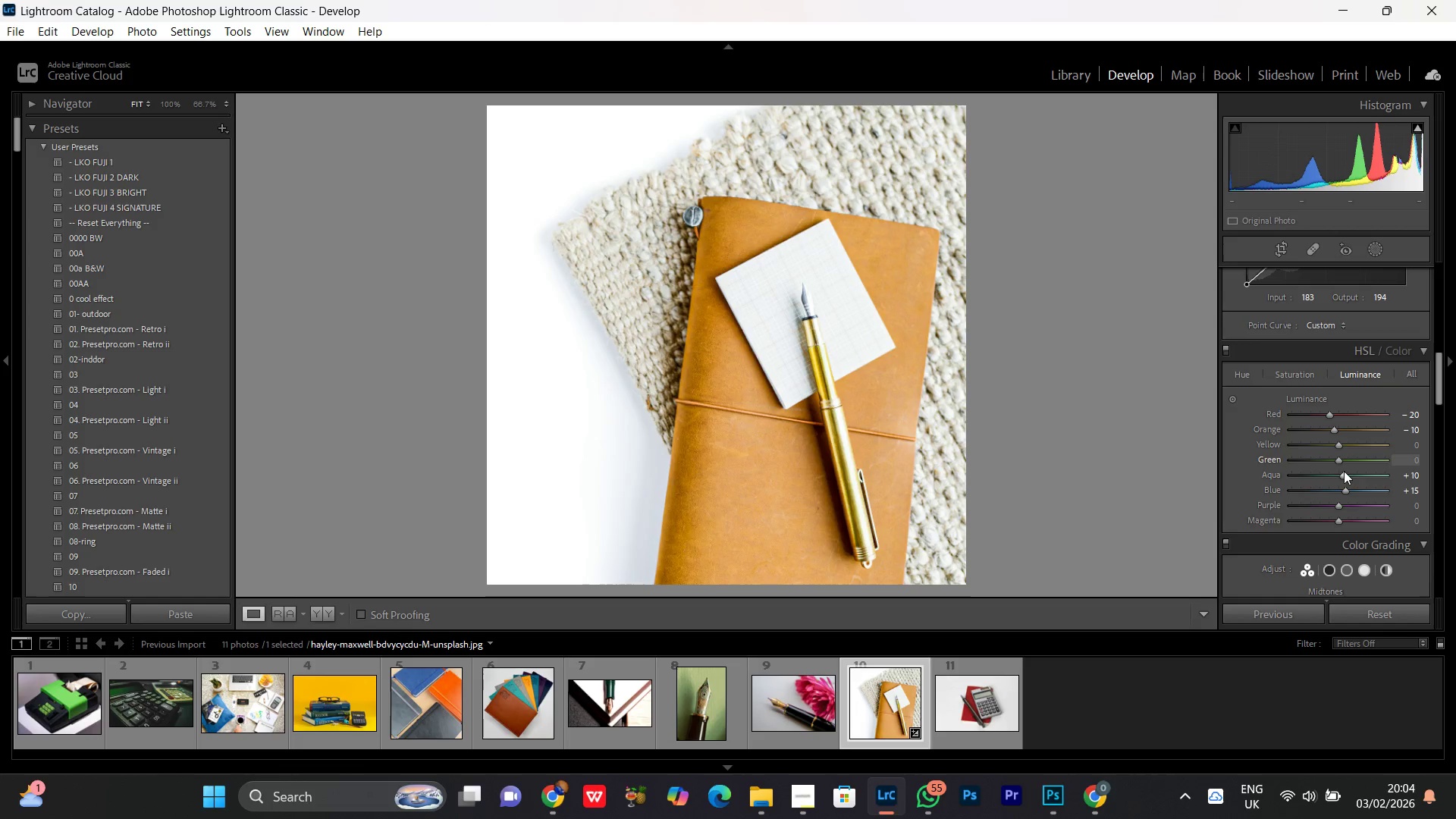 
left_click([1339, 460])
 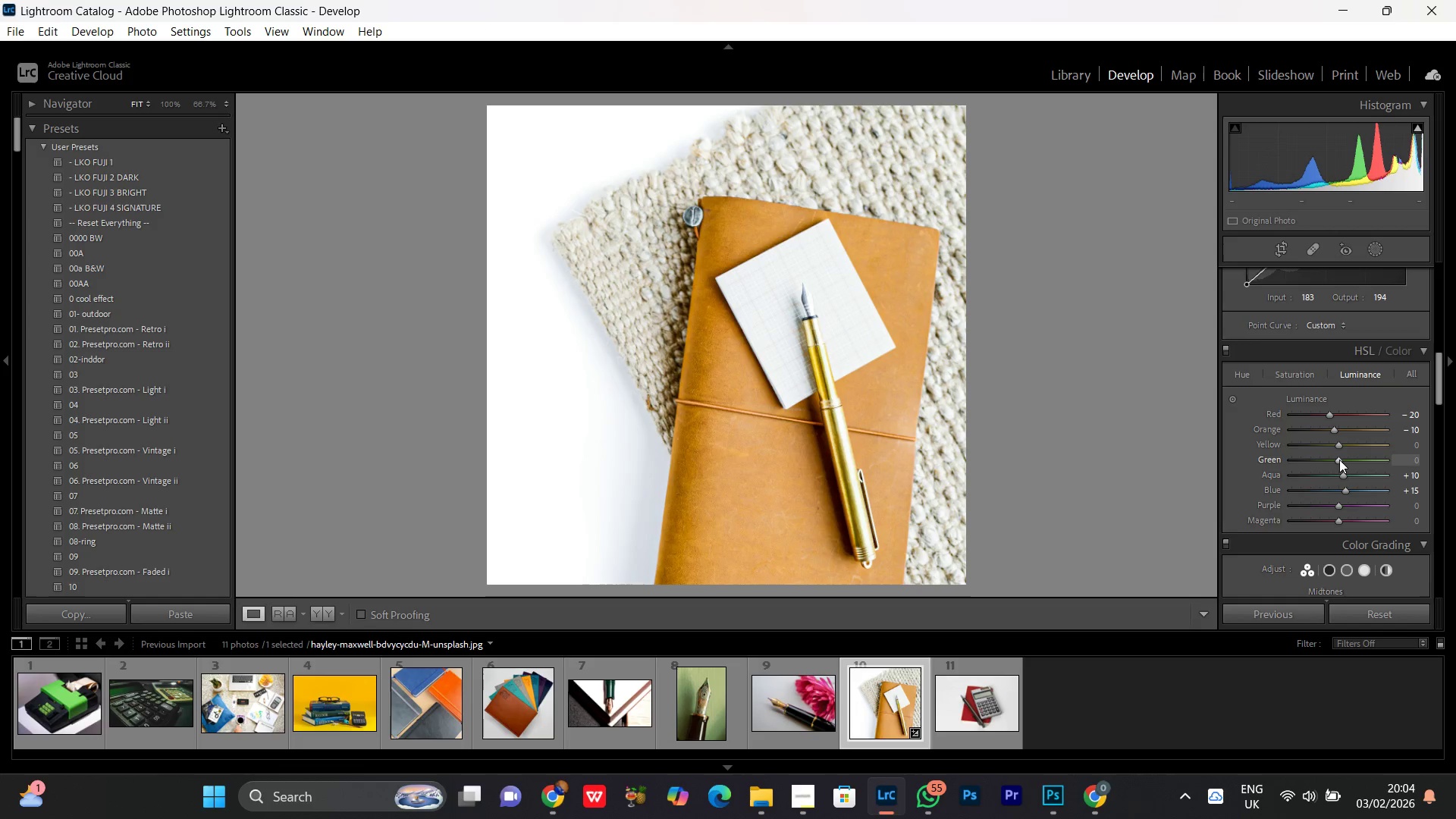 
scroll: coordinate [1339, 460], scroll_direction: down, amount: 2.0
 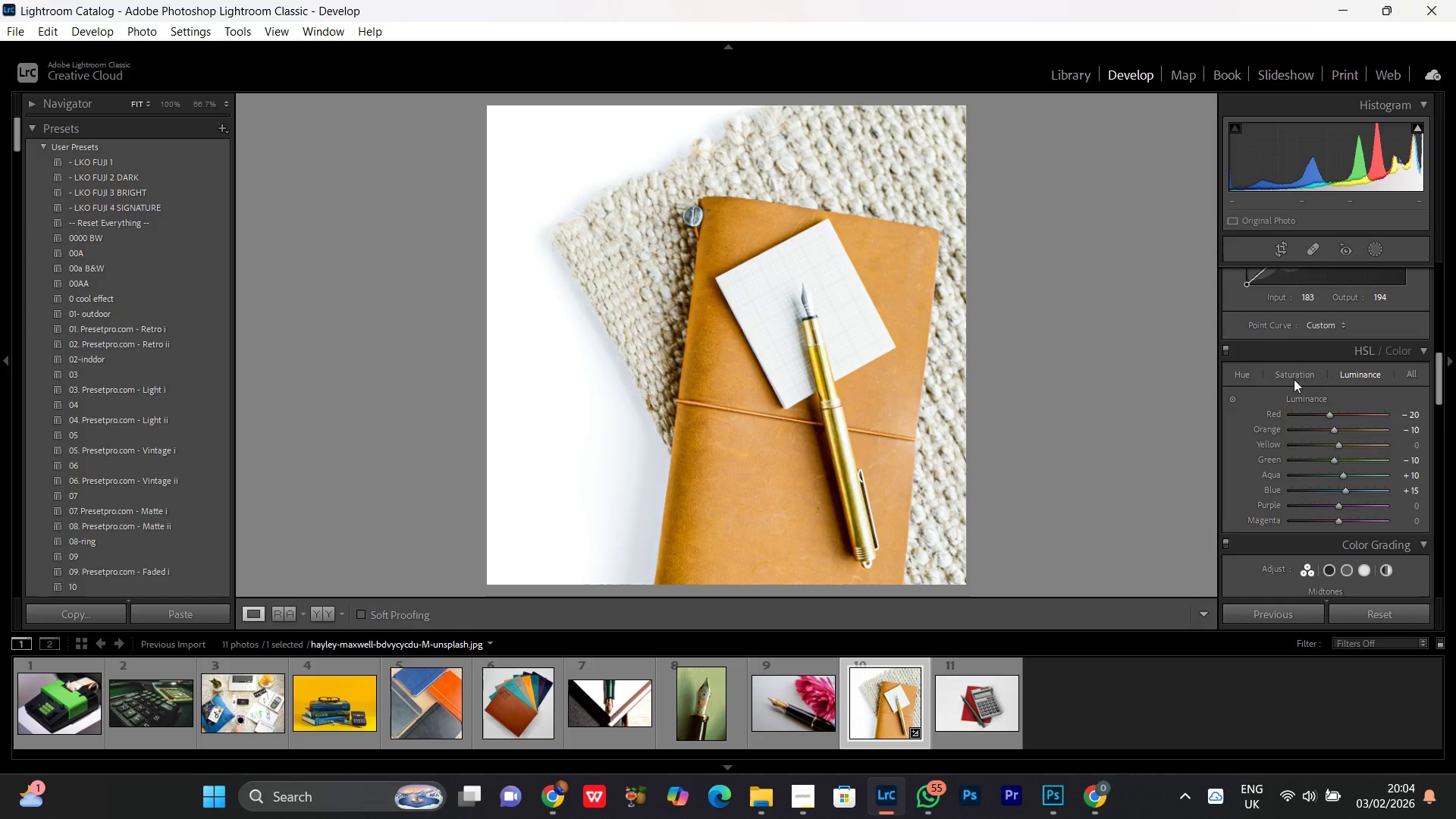 
left_click([1294, 378])
 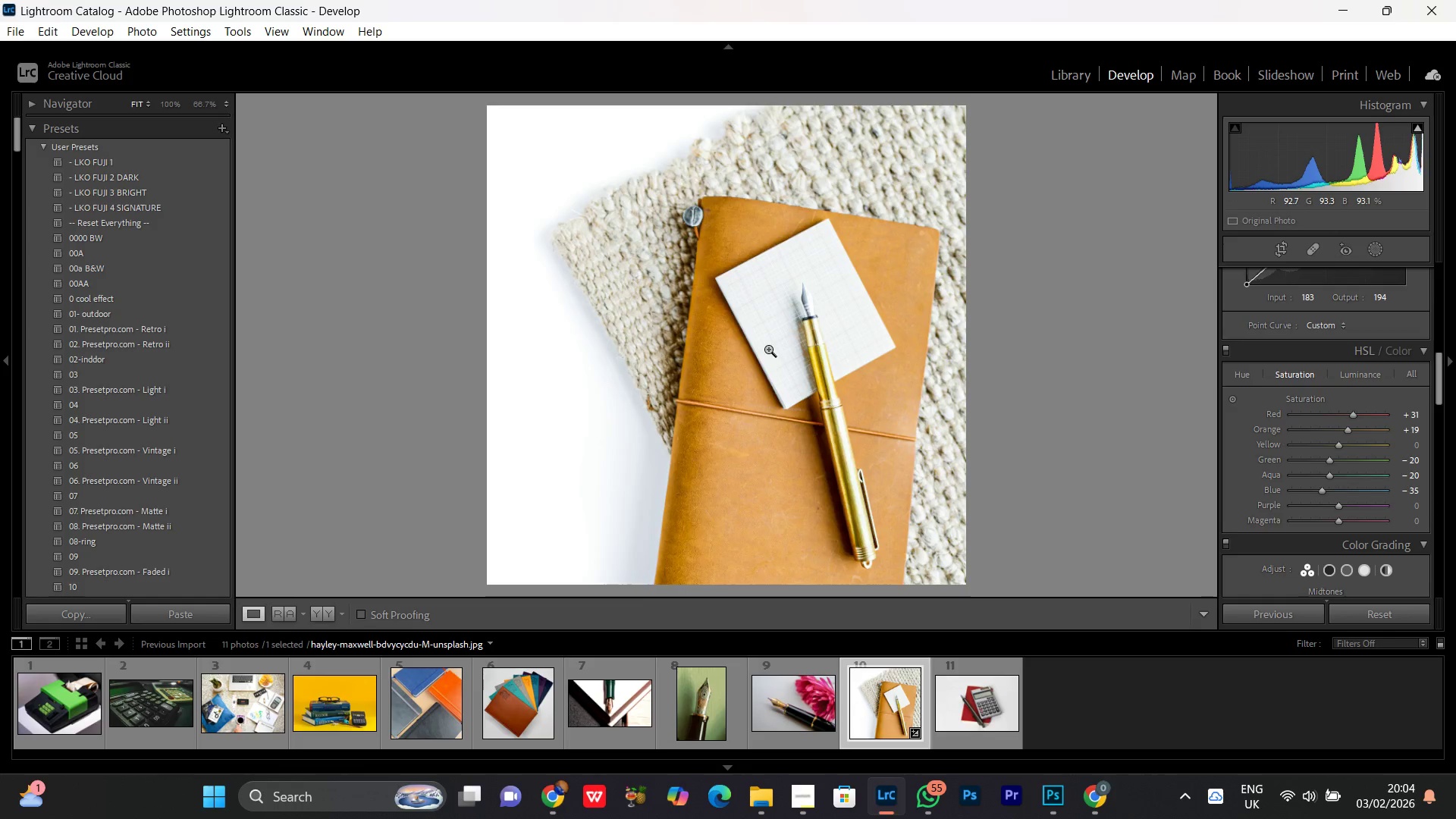 
double_click([768, 349])
 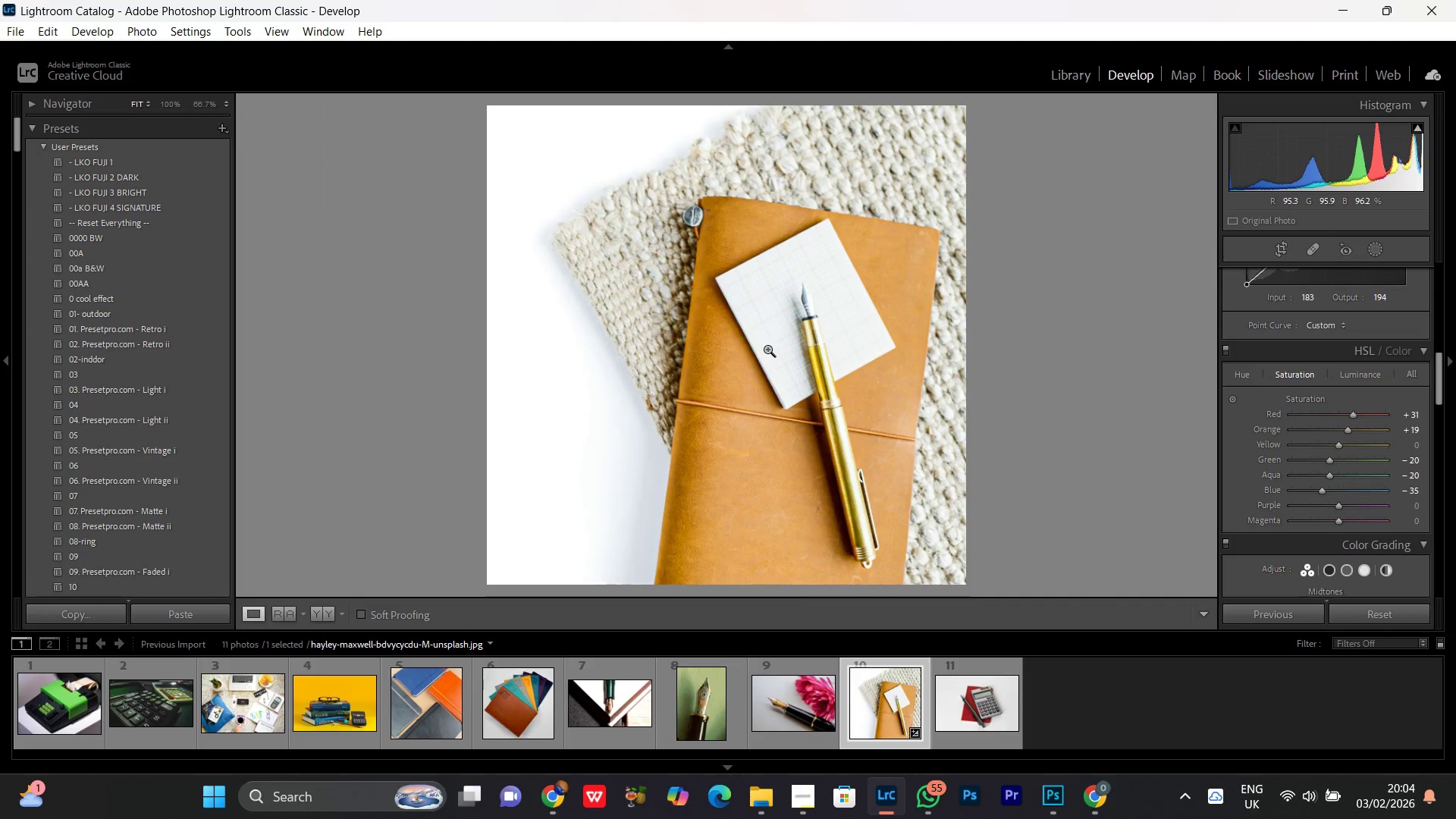 
left_click([755, 388])
 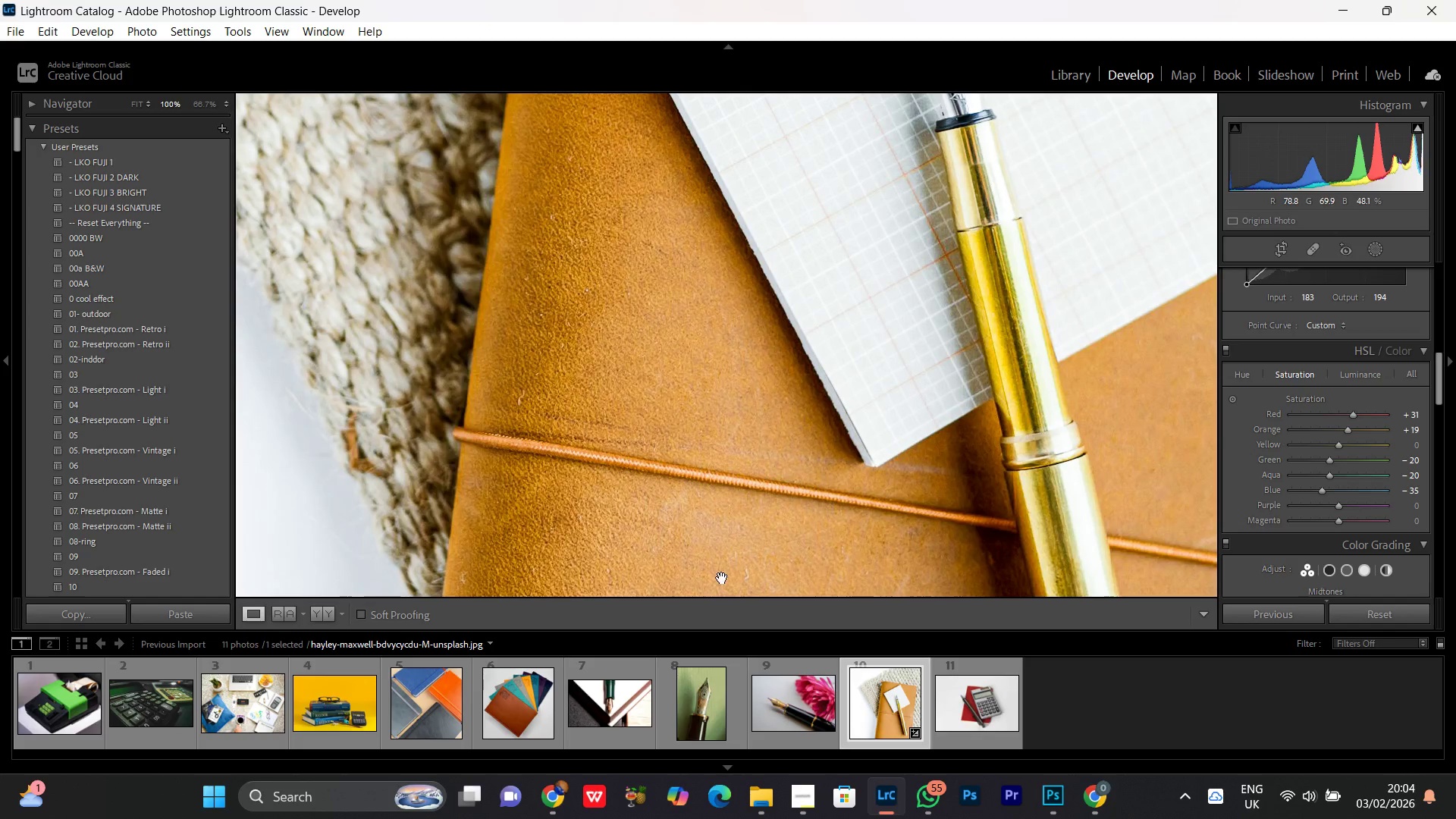 
left_click_drag(start_coordinate=[742, 404], to_coordinate=[676, 569])
 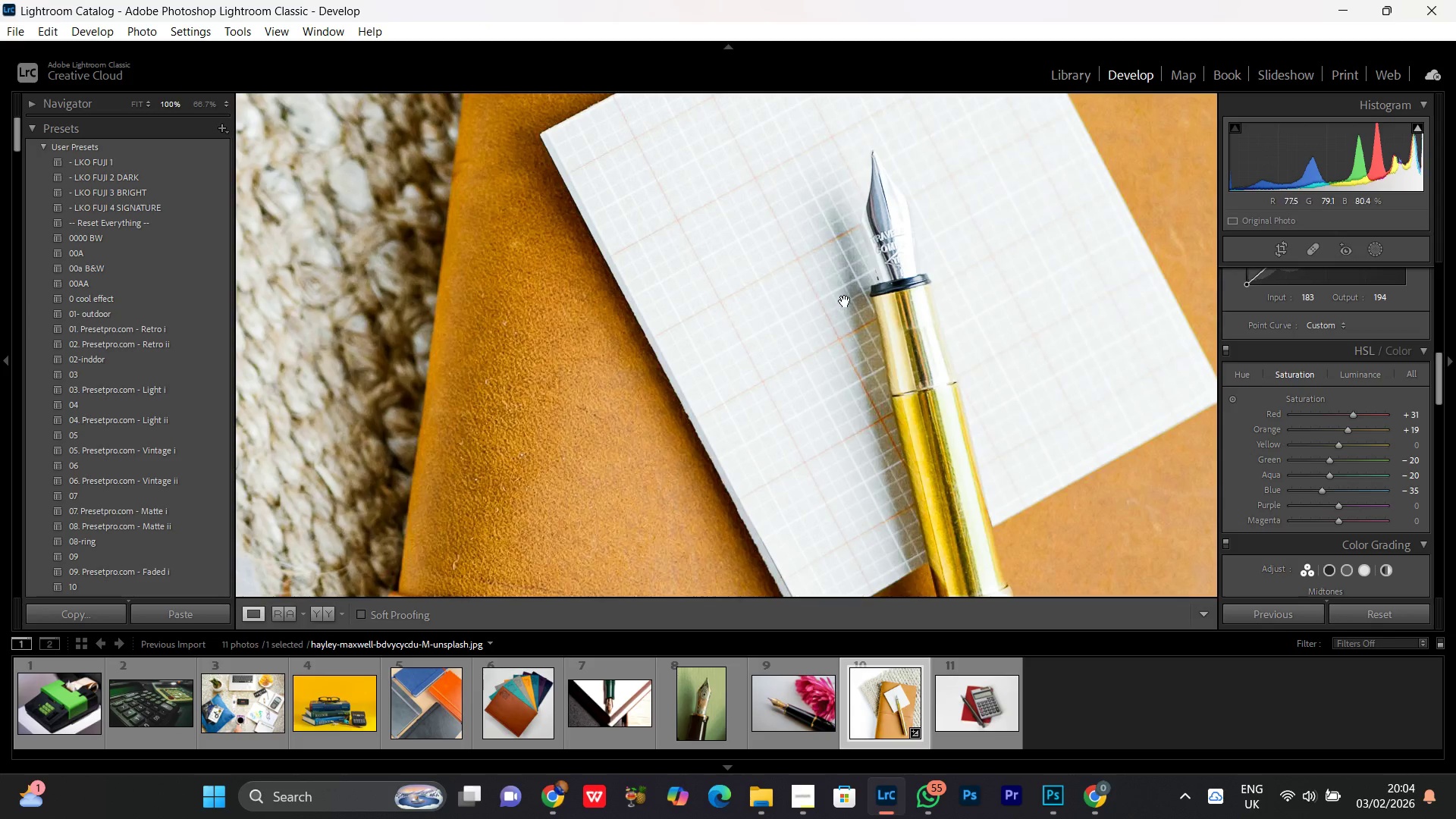 
left_click_drag(start_coordinate=[845, 301], to_coordinate=[680, 485])
 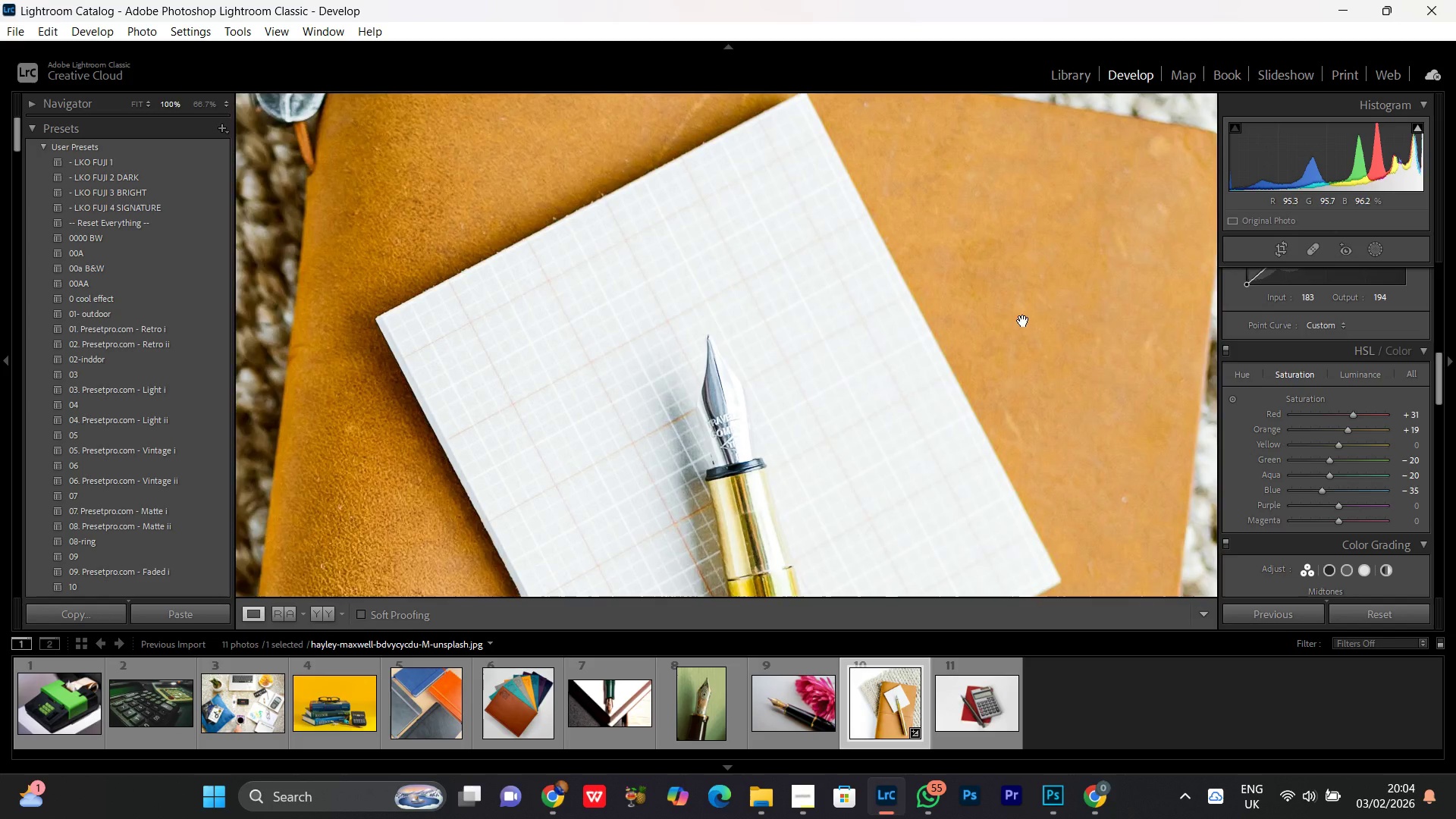 
left_click_drag(start_coordinate=[1023, 321], to_coordinate=[801, 433])
 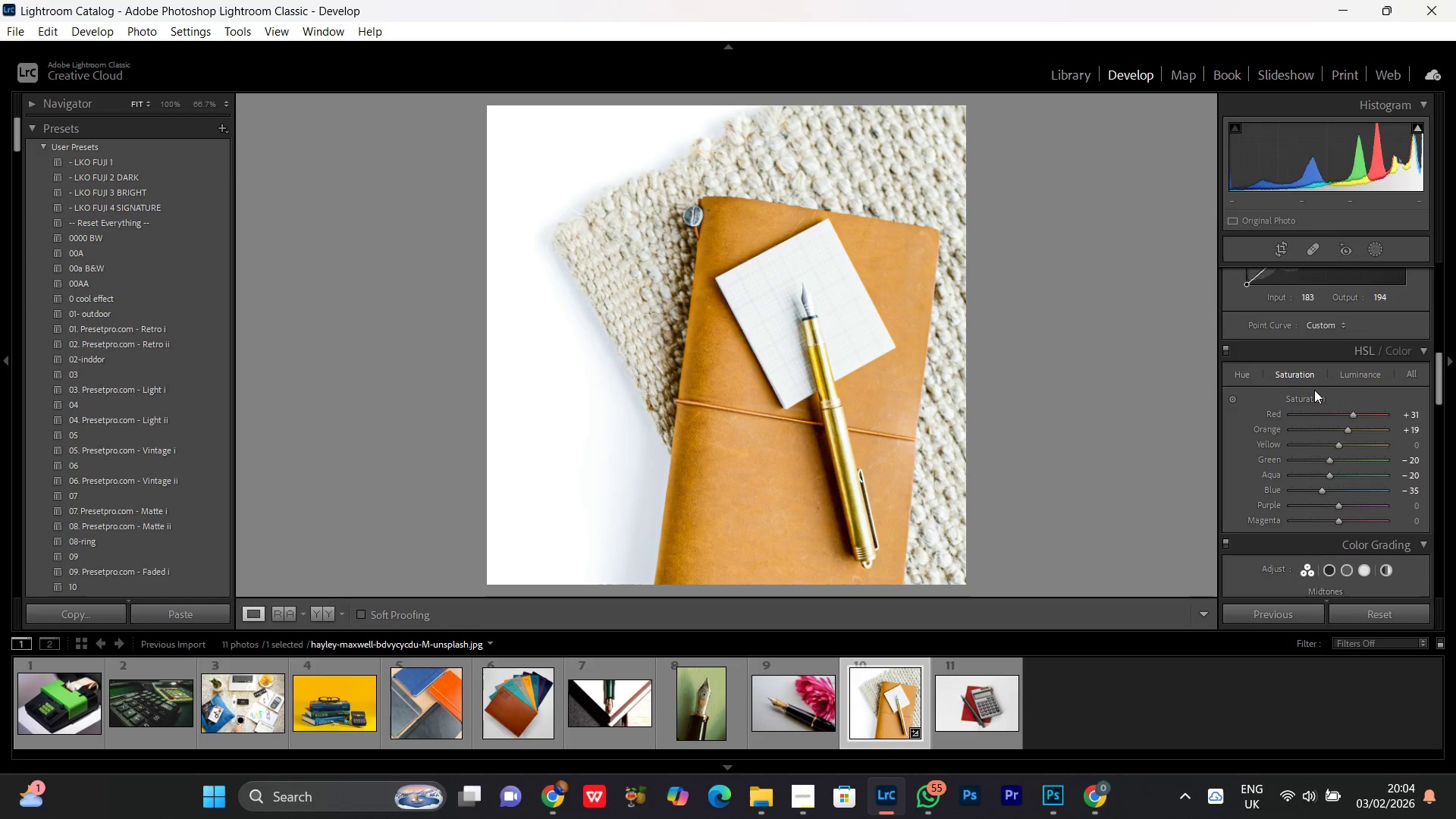 
left_click([1356, 375])
 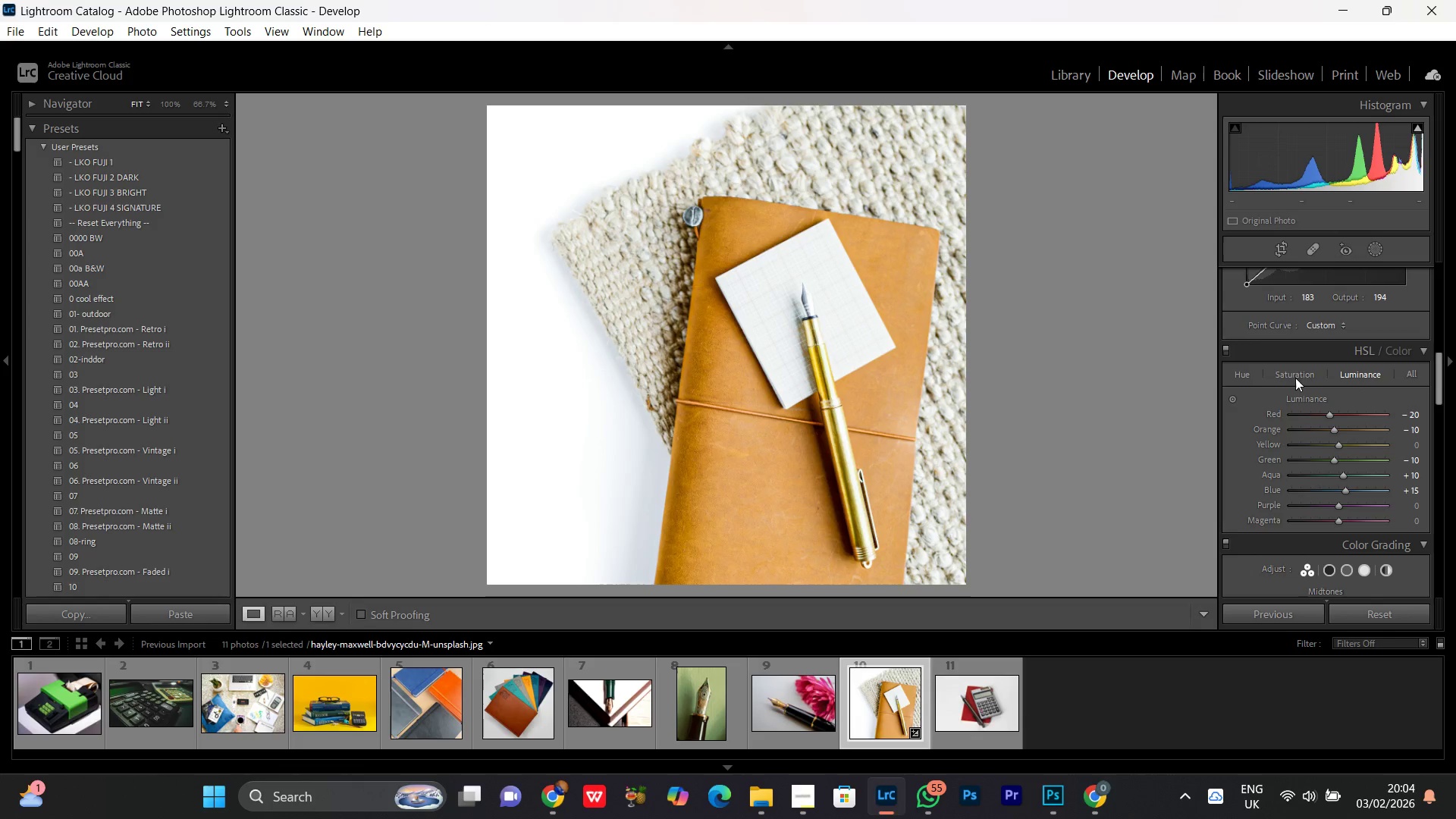 
left_click([1291, 372])
 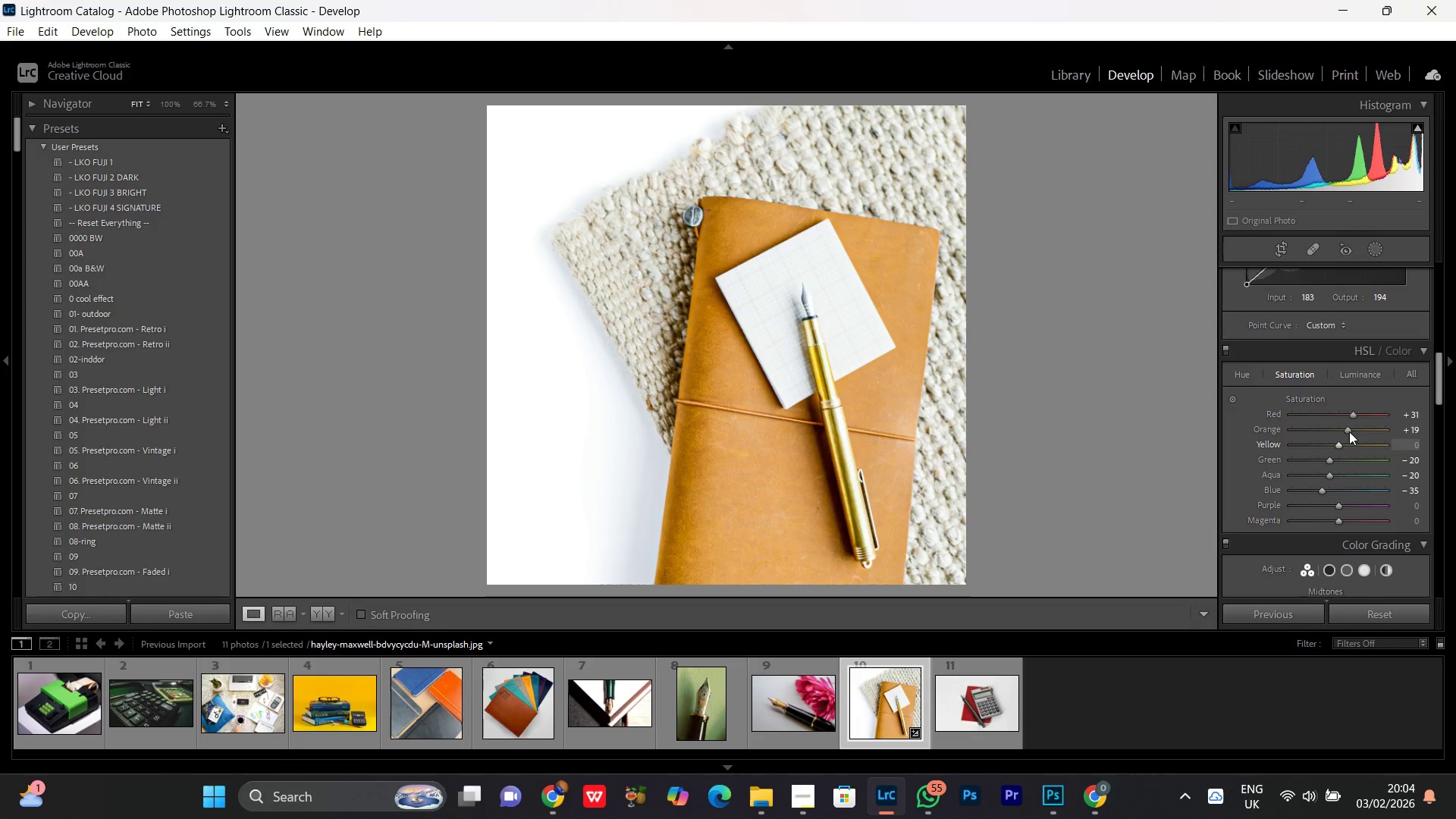 
left_click([1349, 430])
 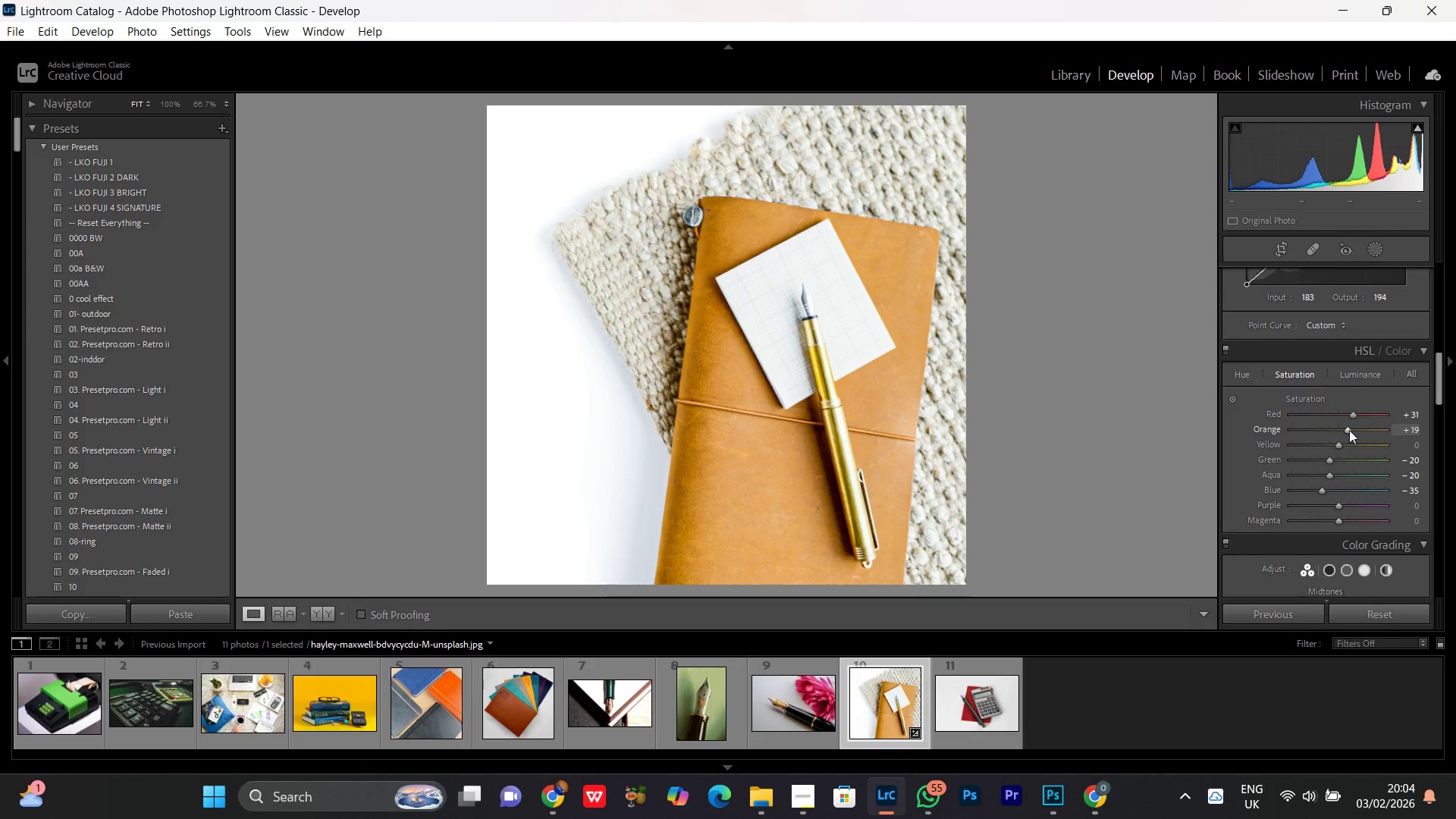 
scroll: coordinate [1349, 430], scroll_direction: down, amount: 1.0
 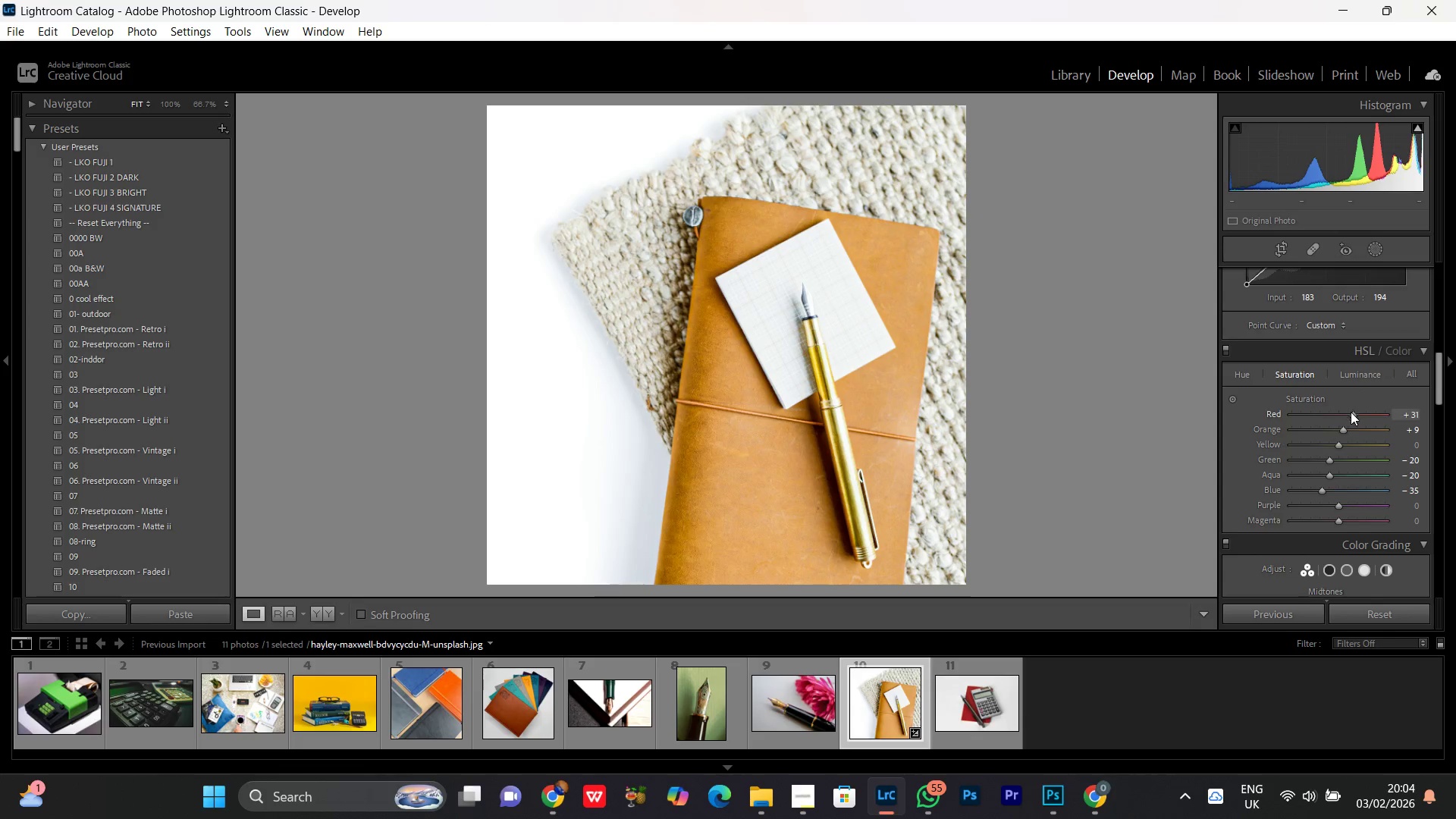 
left_click([1353, 416])
 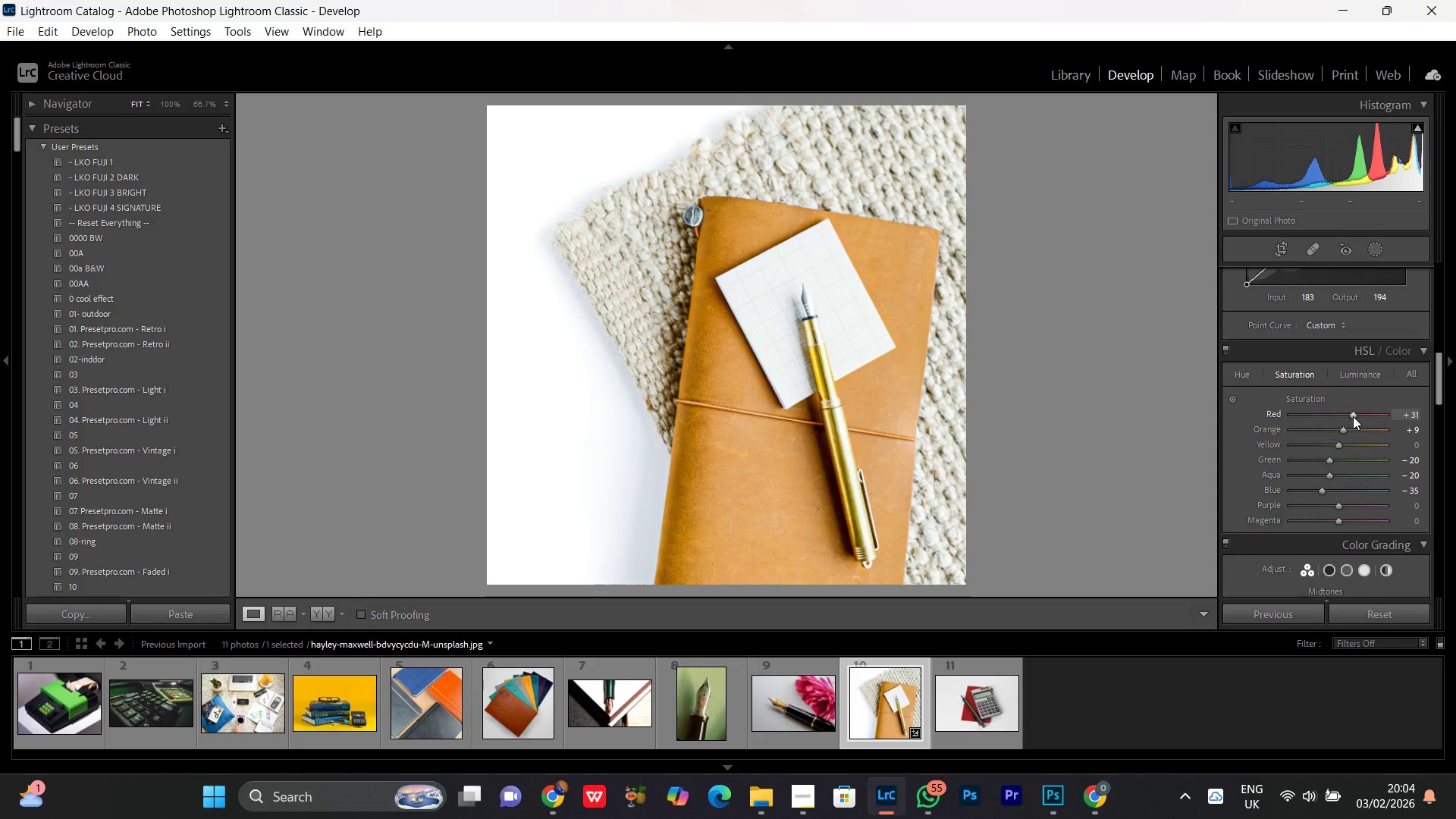 
scroll: coordinate [1353, 416], scroll_direction: down, amount: 3.0
 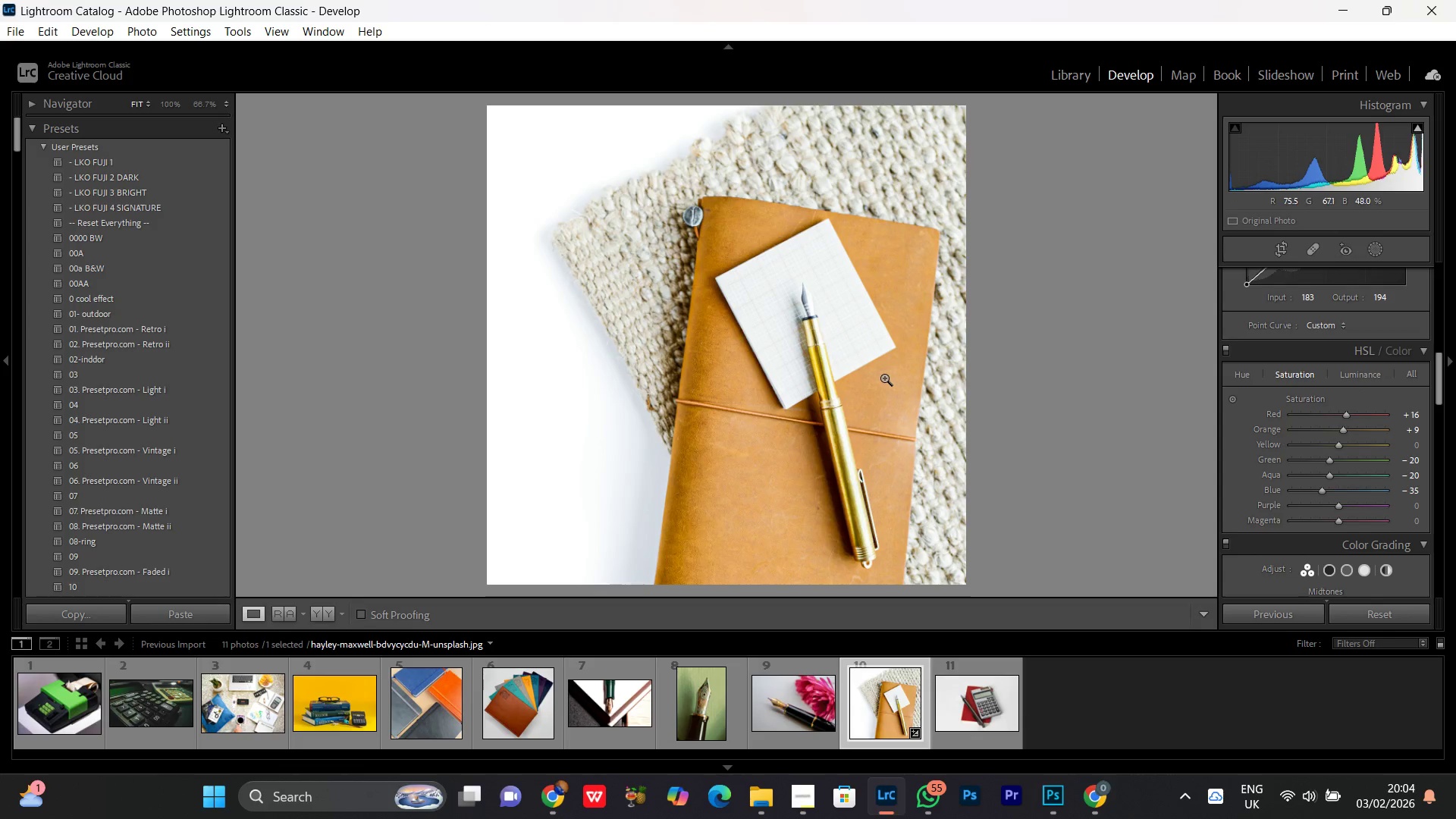 
double_click([884, 377])
 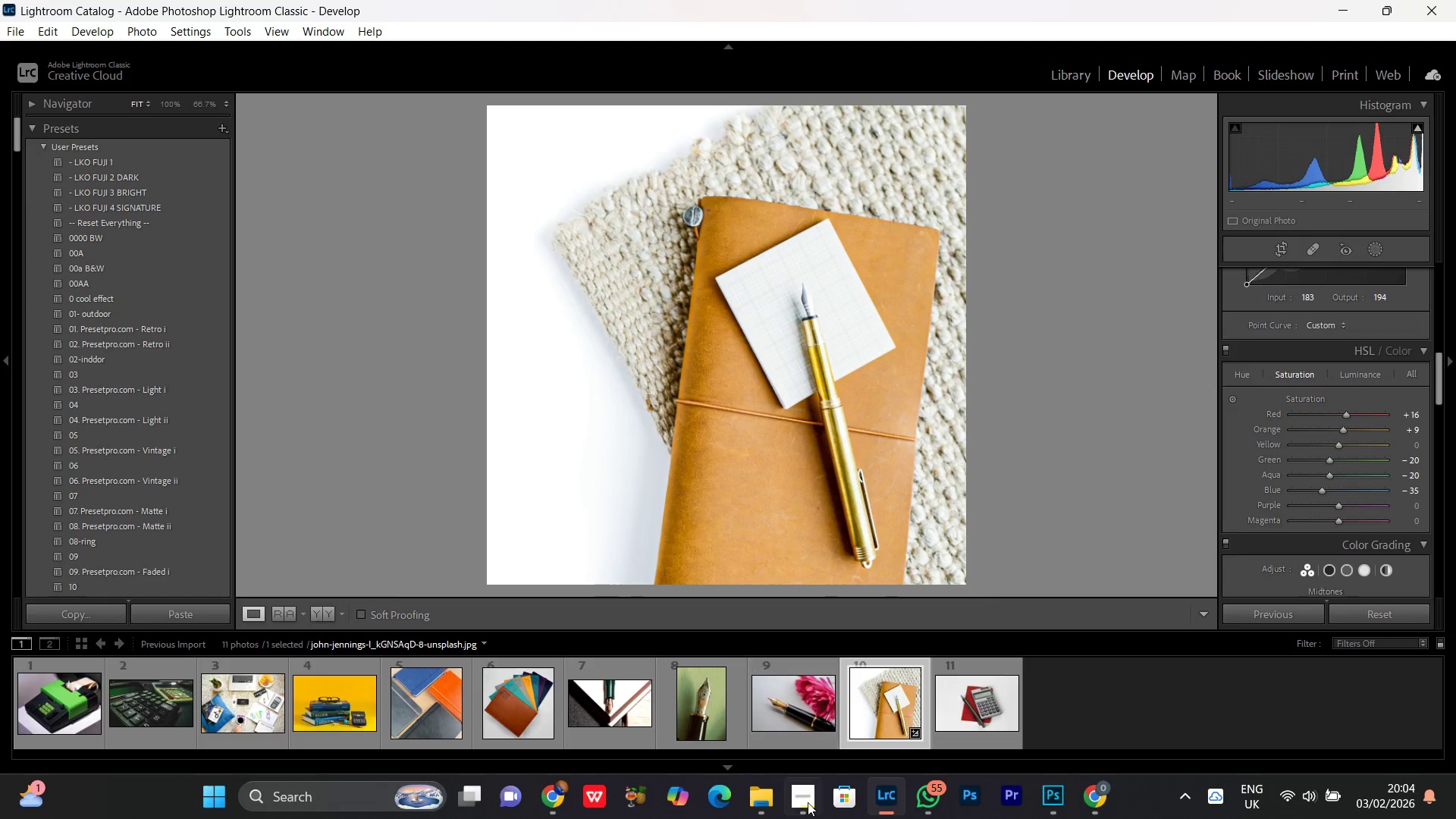 
left_click([806, 814])